 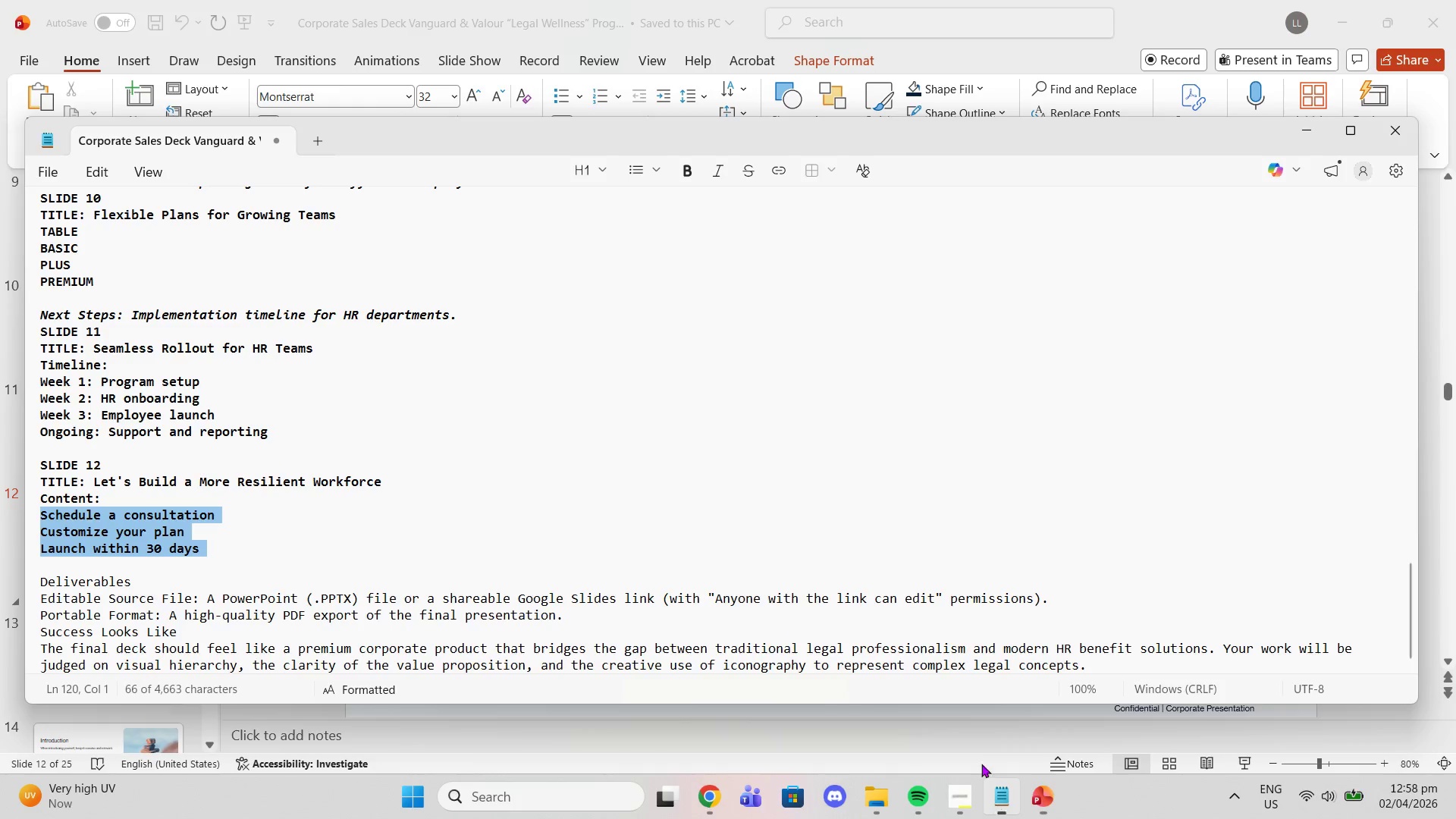 
scroll: coordinate [669, 366], scroll_direction: up, amount: 26.0
 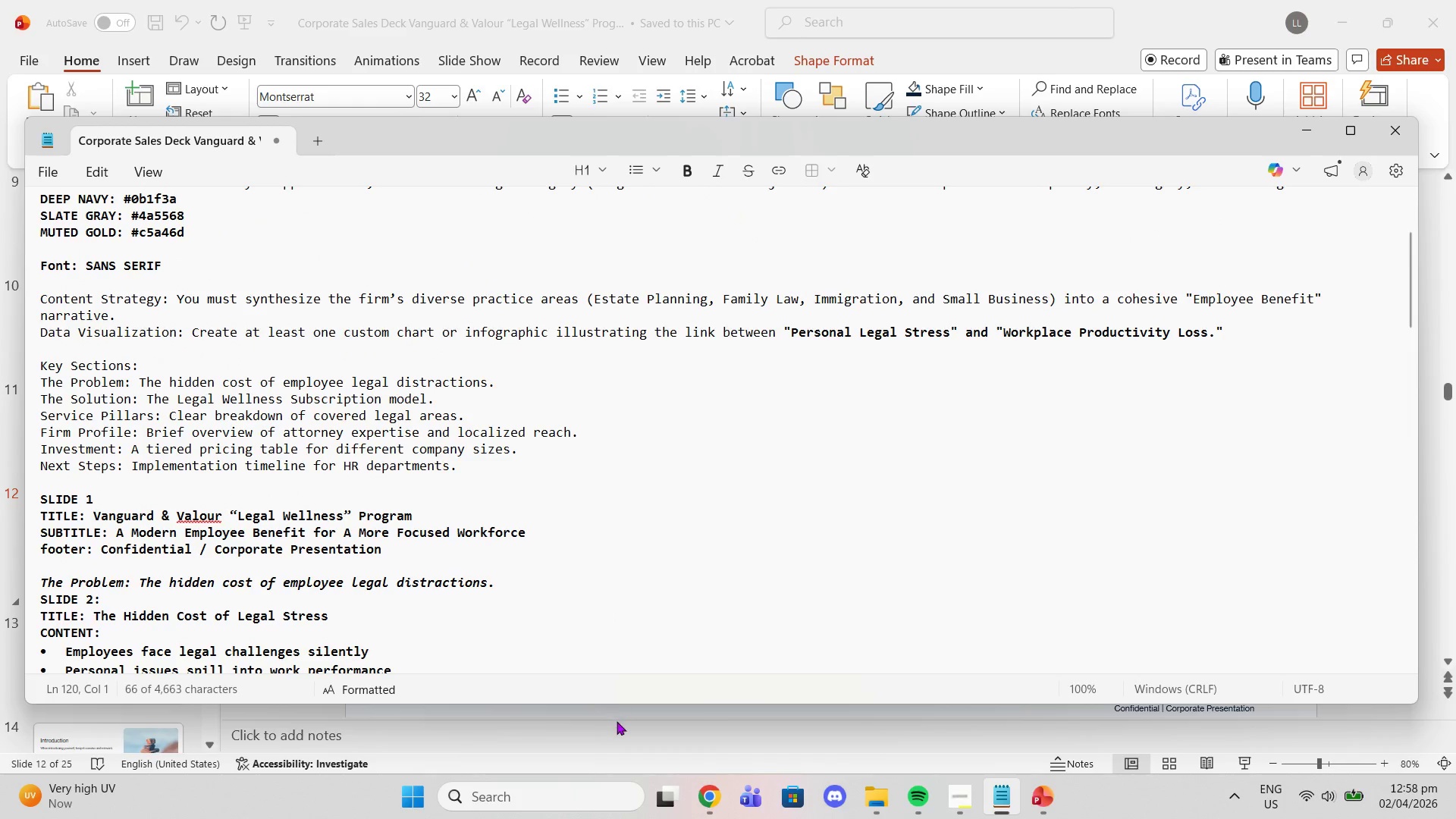 
wait(5.63)
 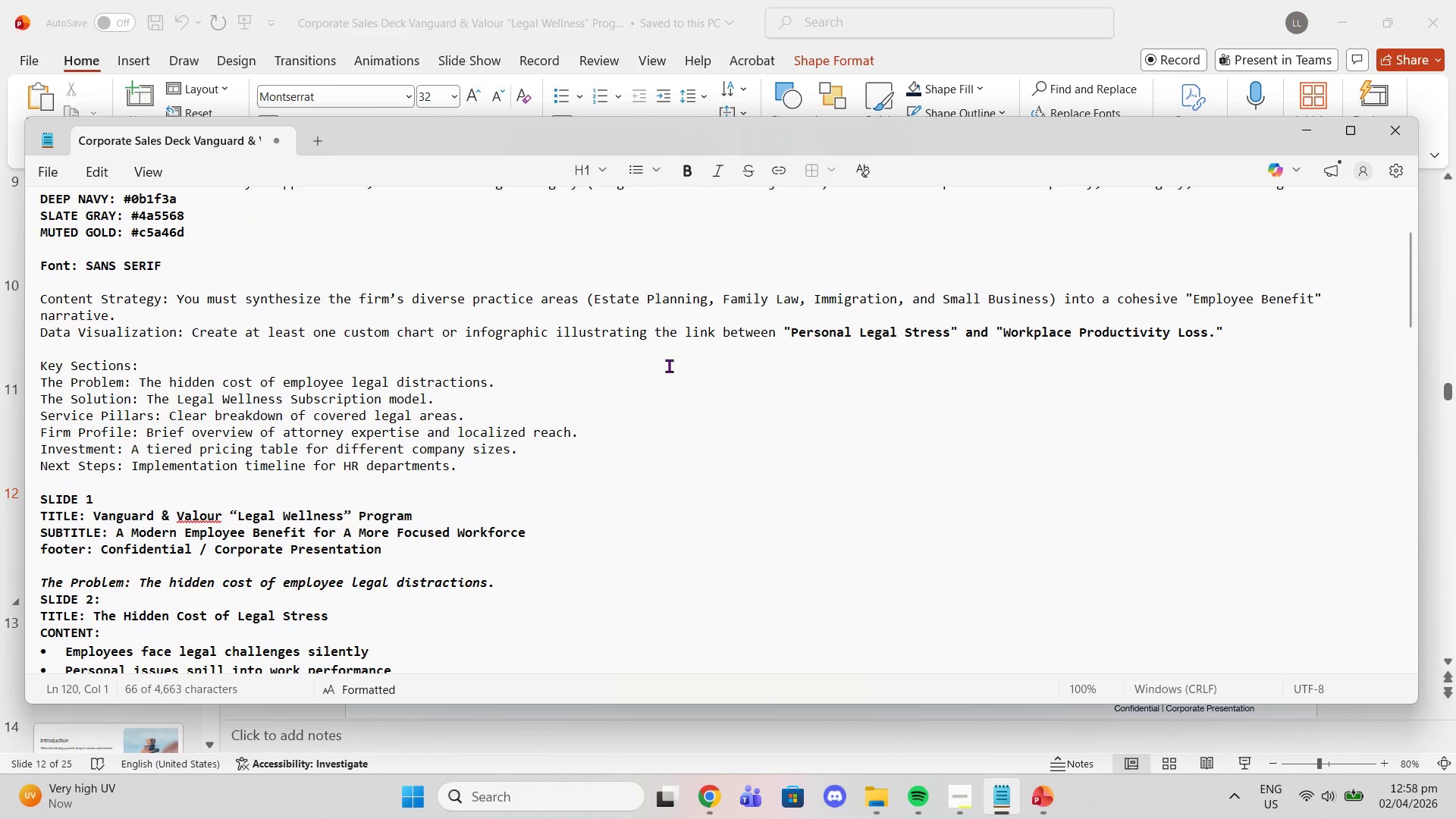 
left_click([621, 726])
 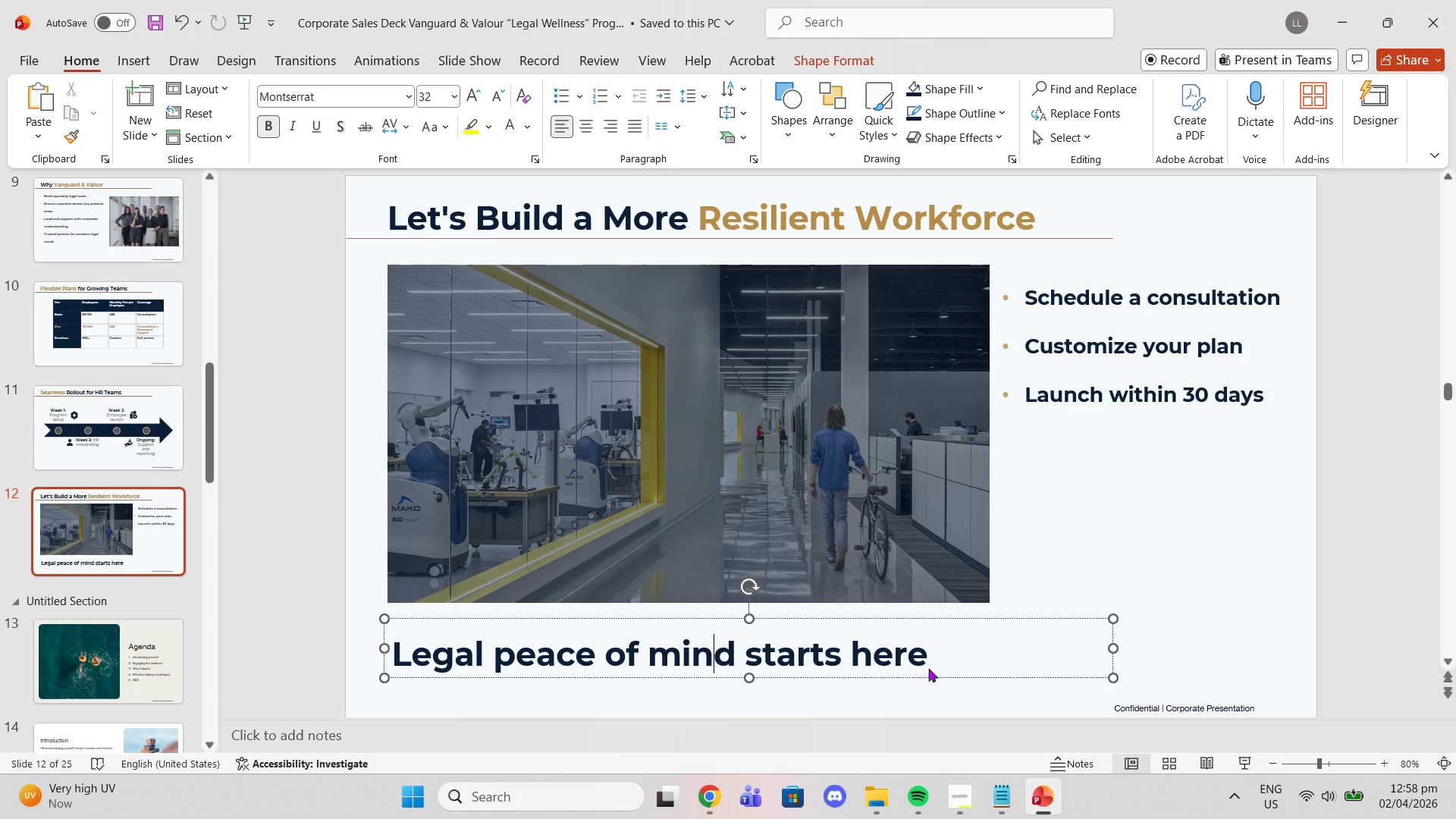 
left_click([939, 660])
 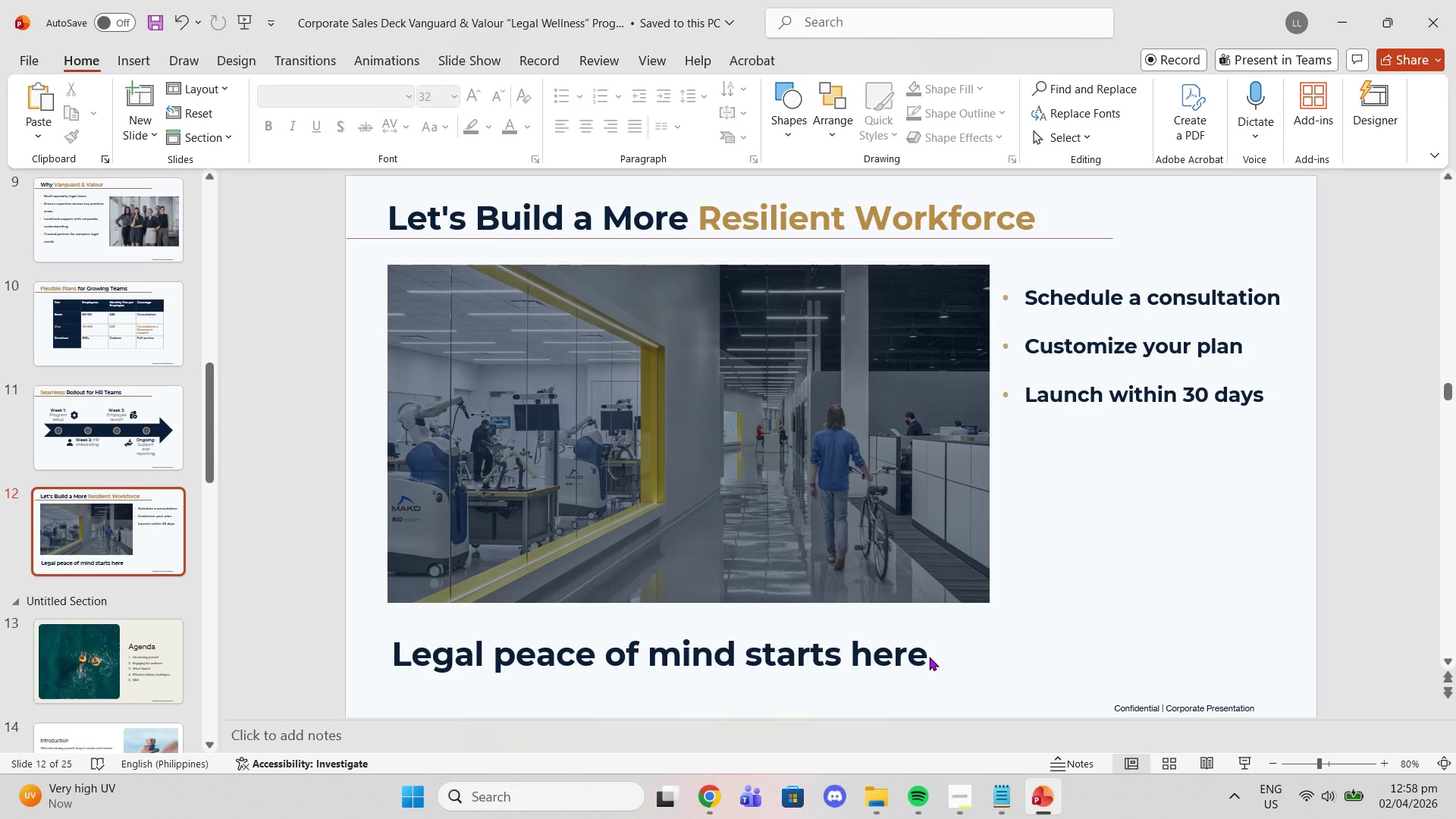 
left_click([927, 656])
 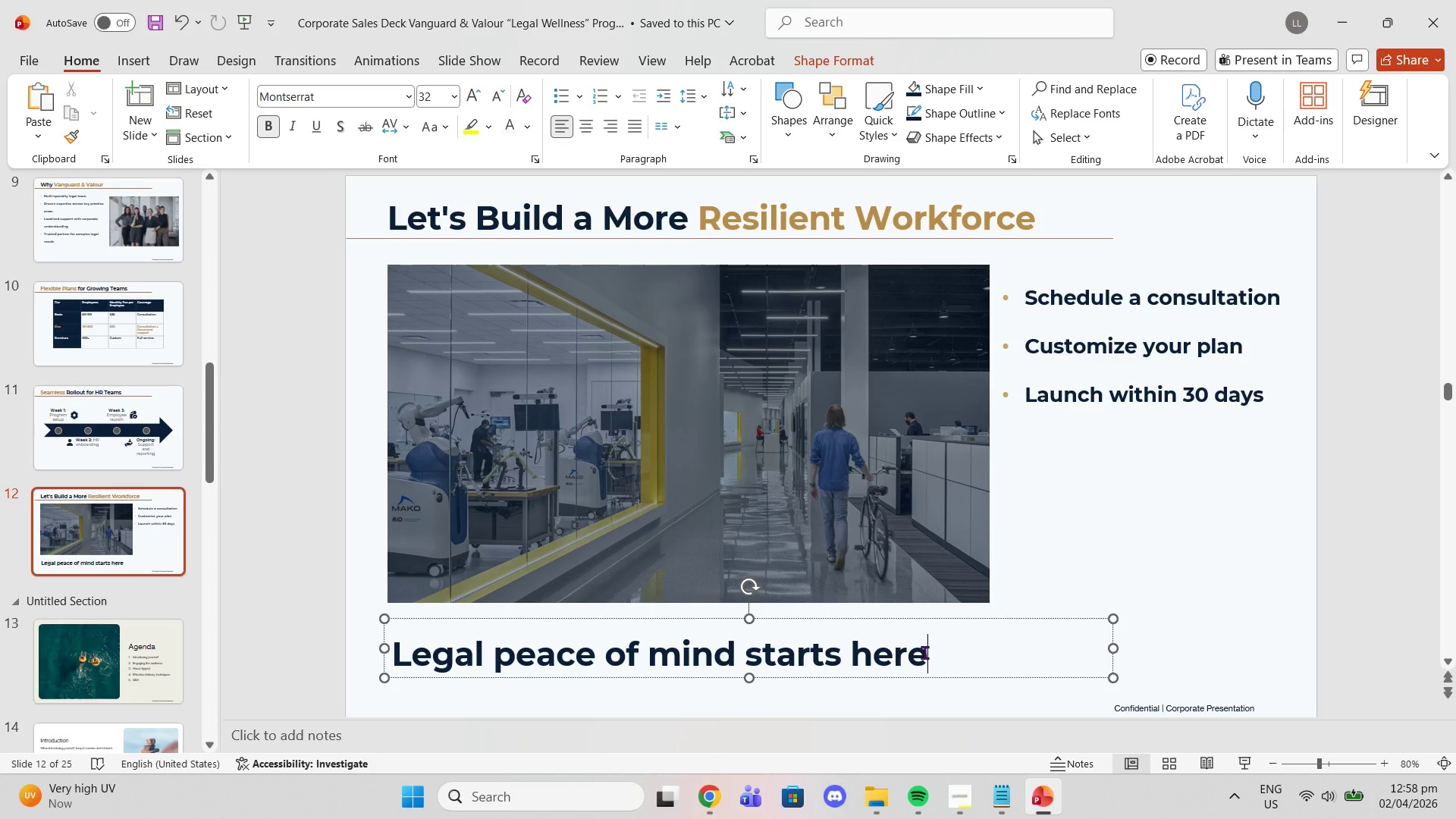 
key(Period)
 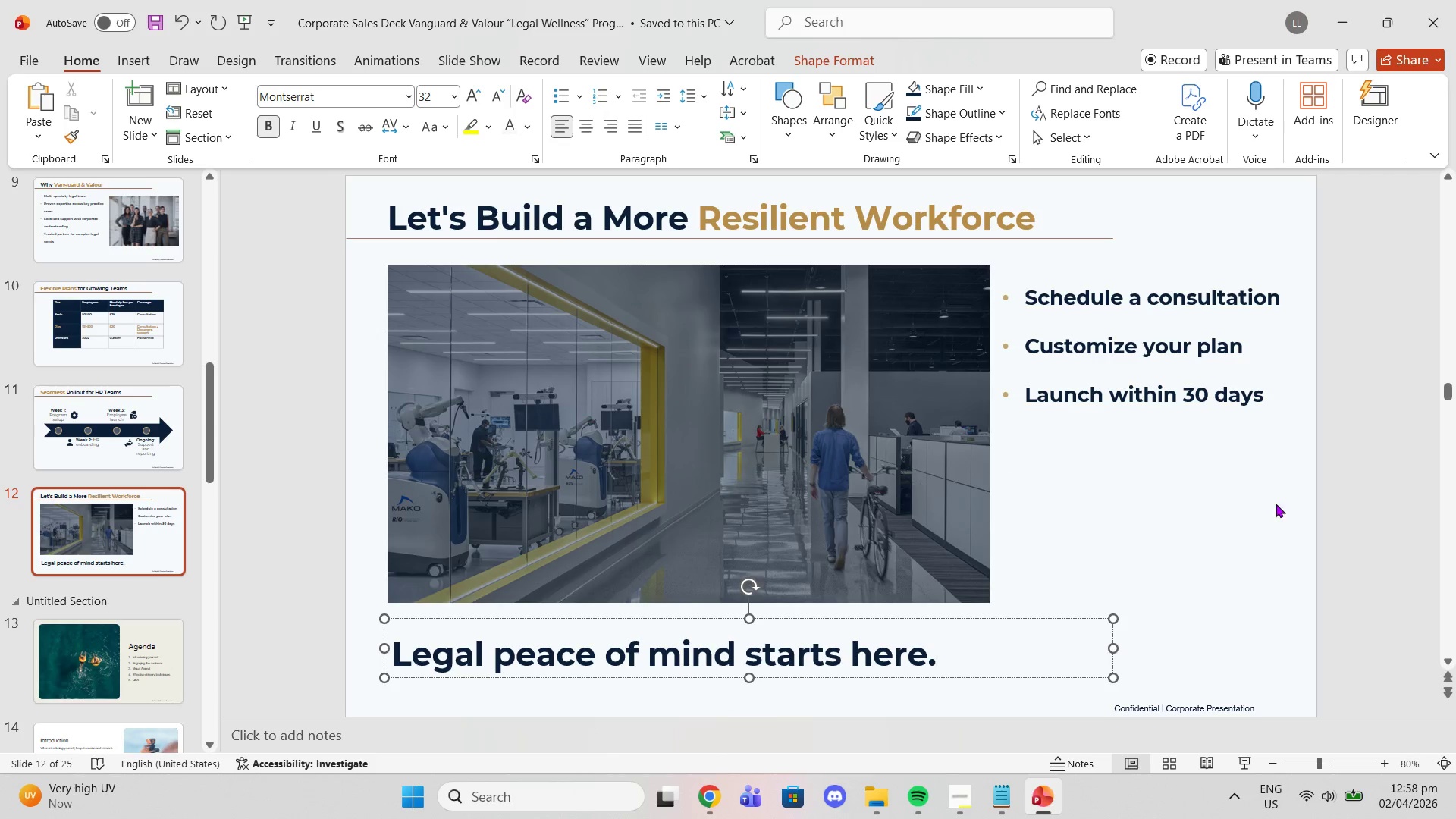 
left_click([1186, 551])
 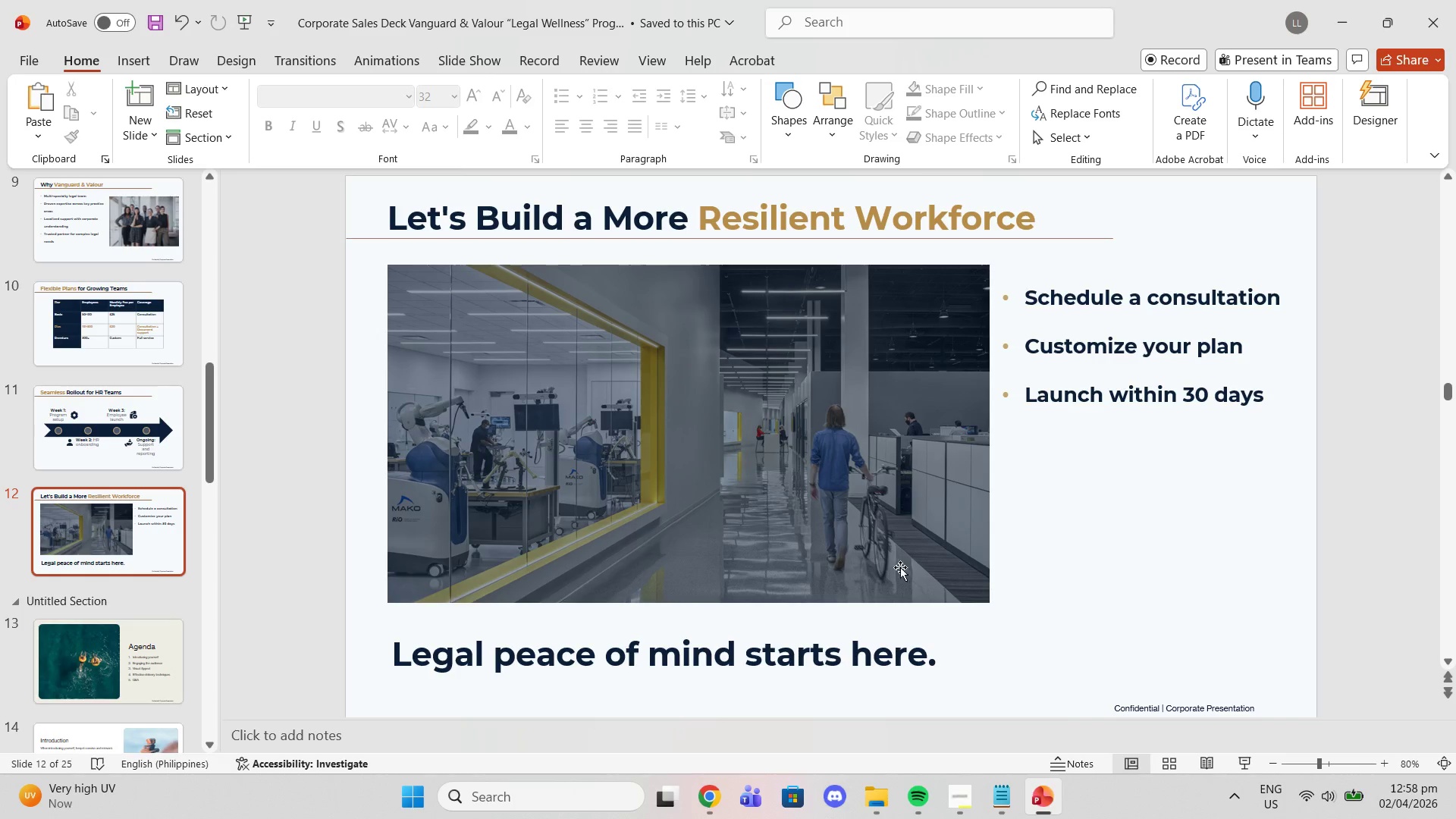 
left_click([1079, 381])
 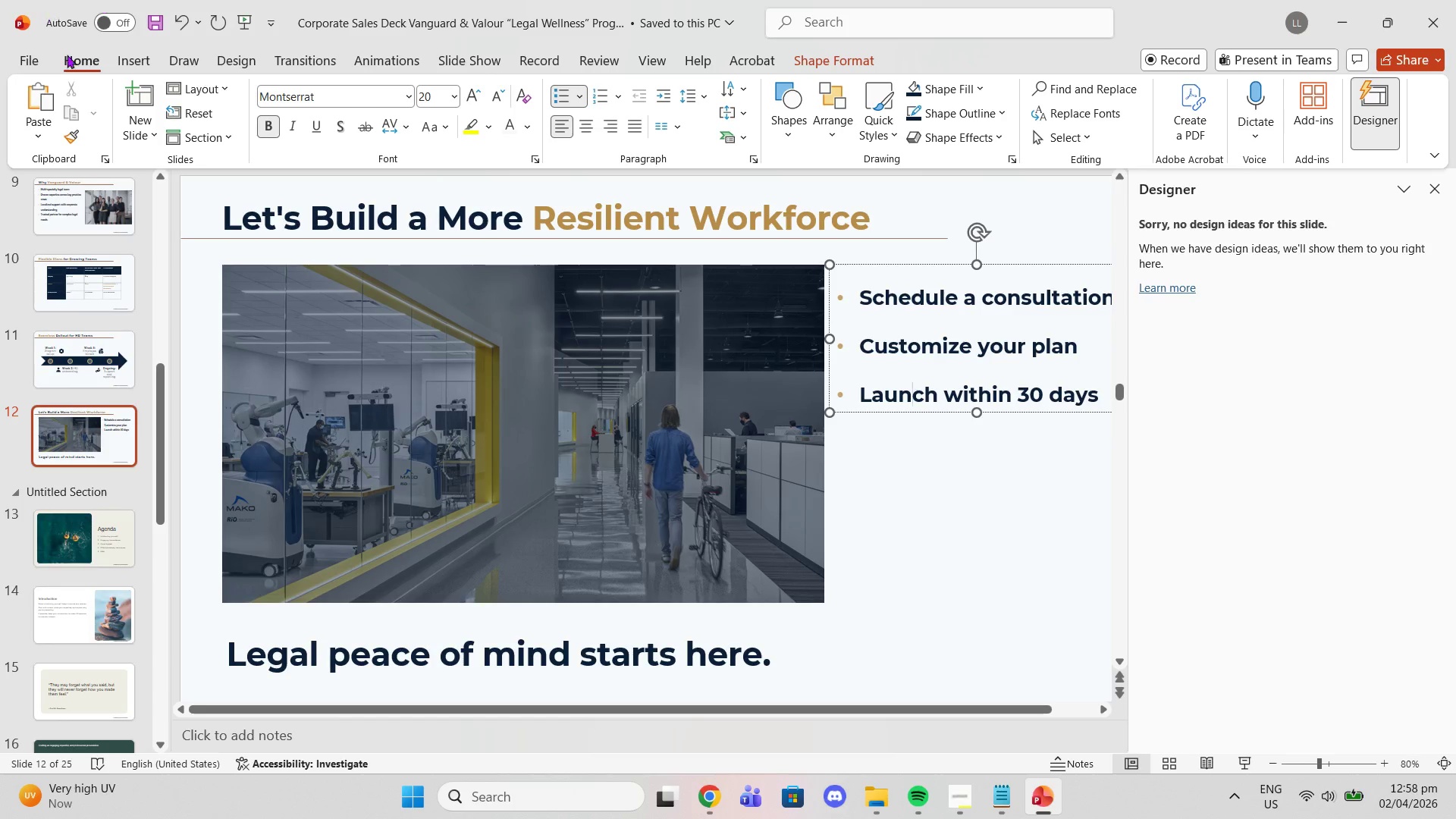 
wait(5.58)
 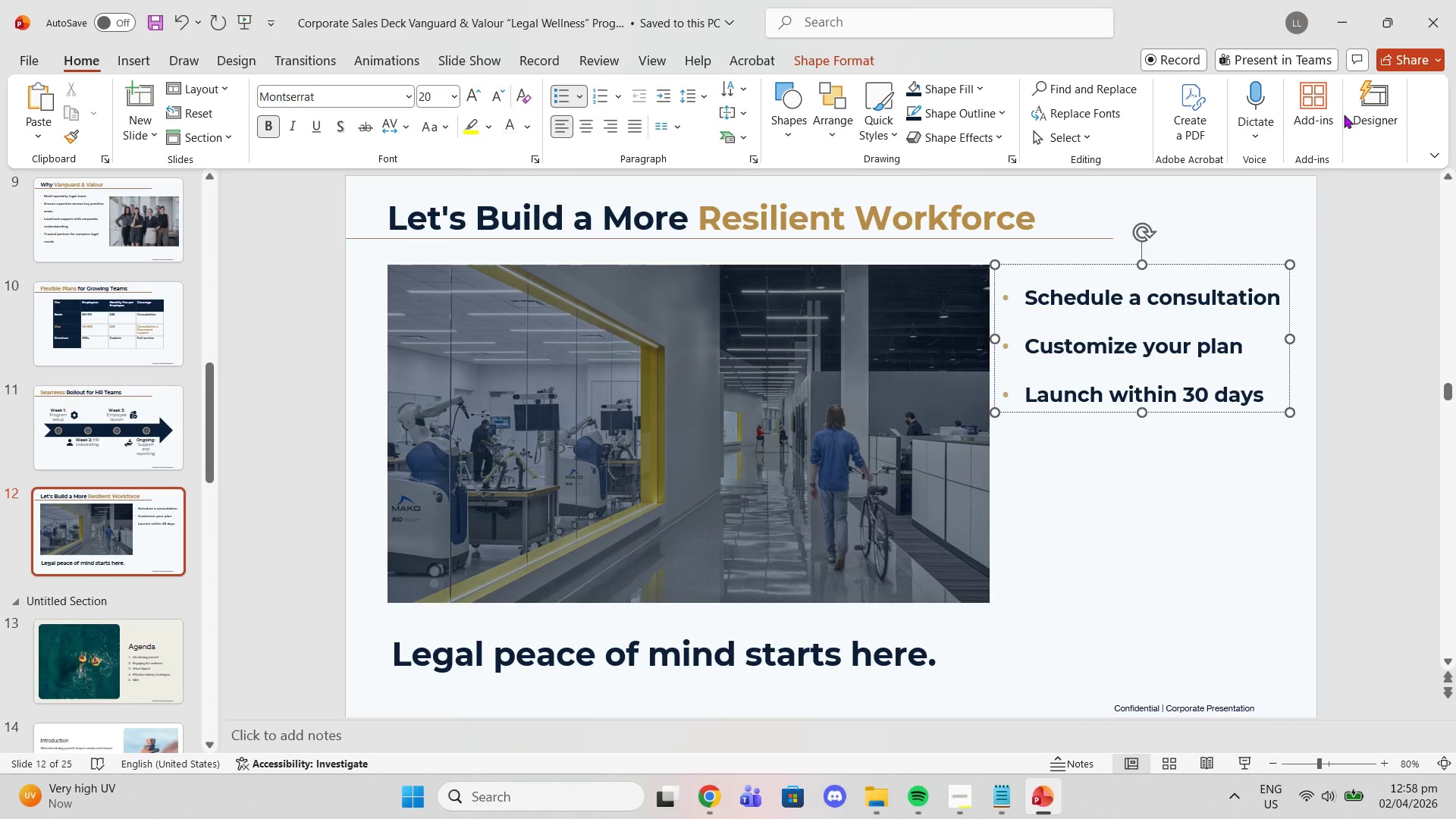 
left_click([196, 91])
 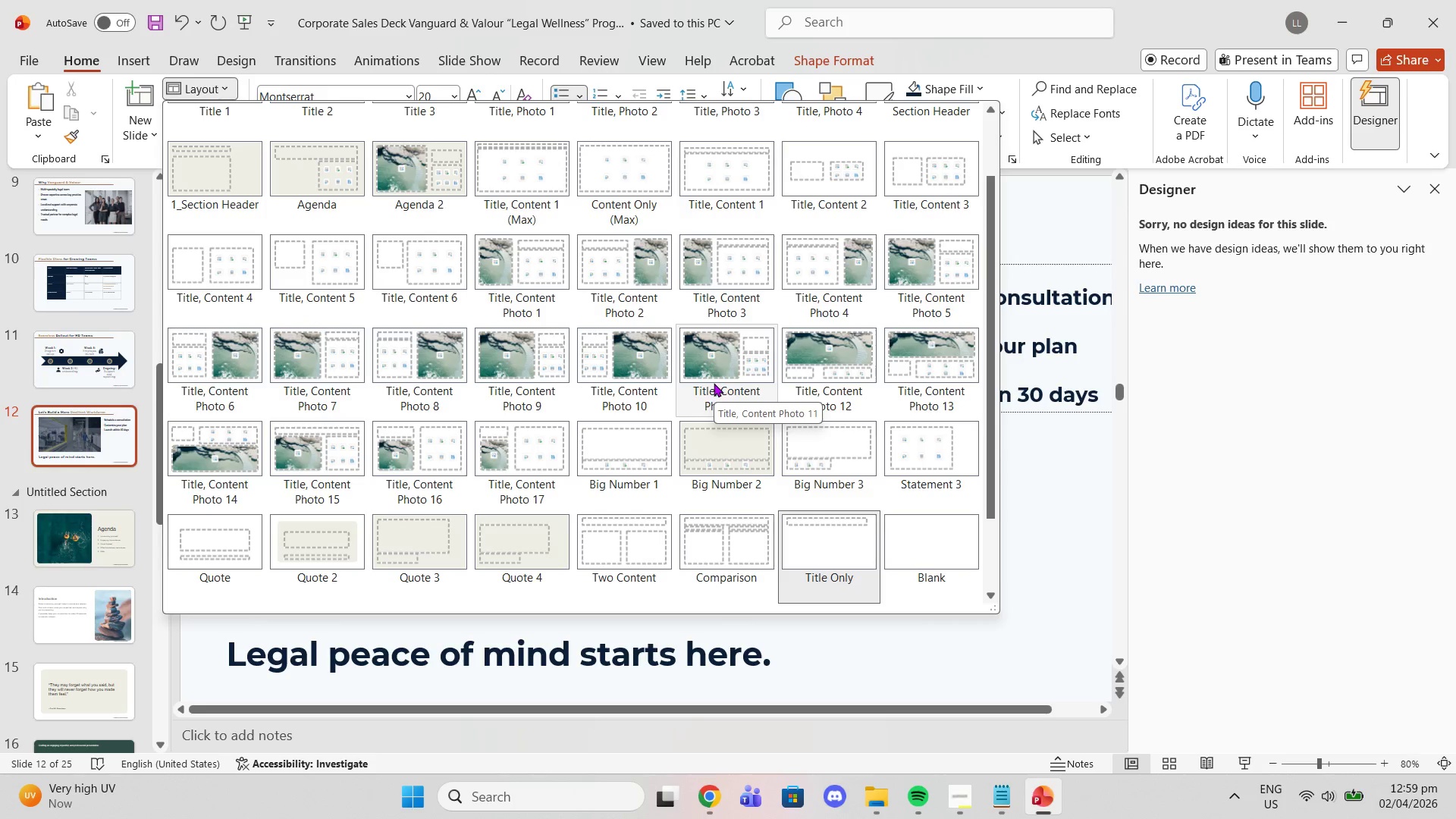 
wait(5.33)
 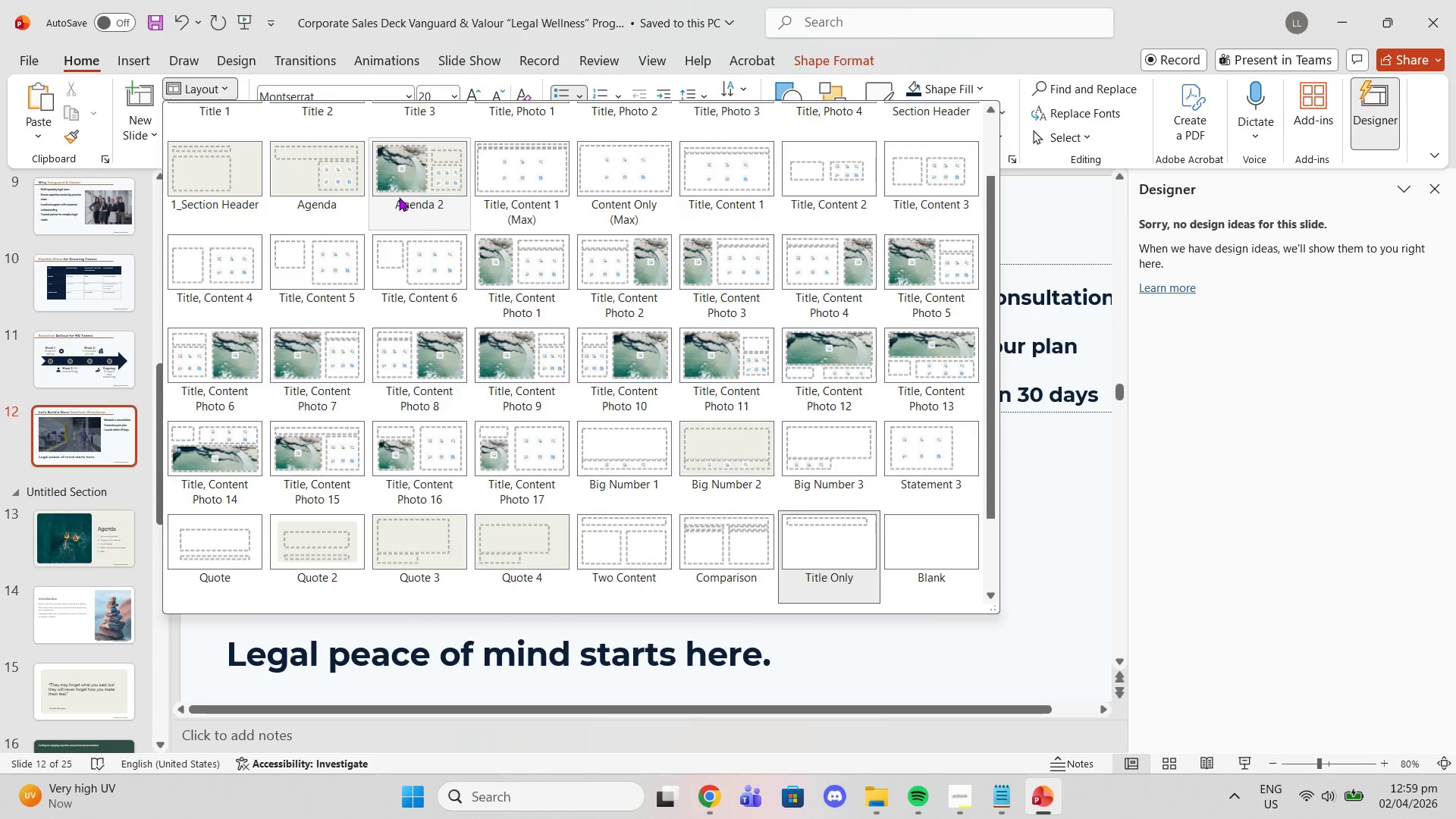 
left_click([715, 391])
 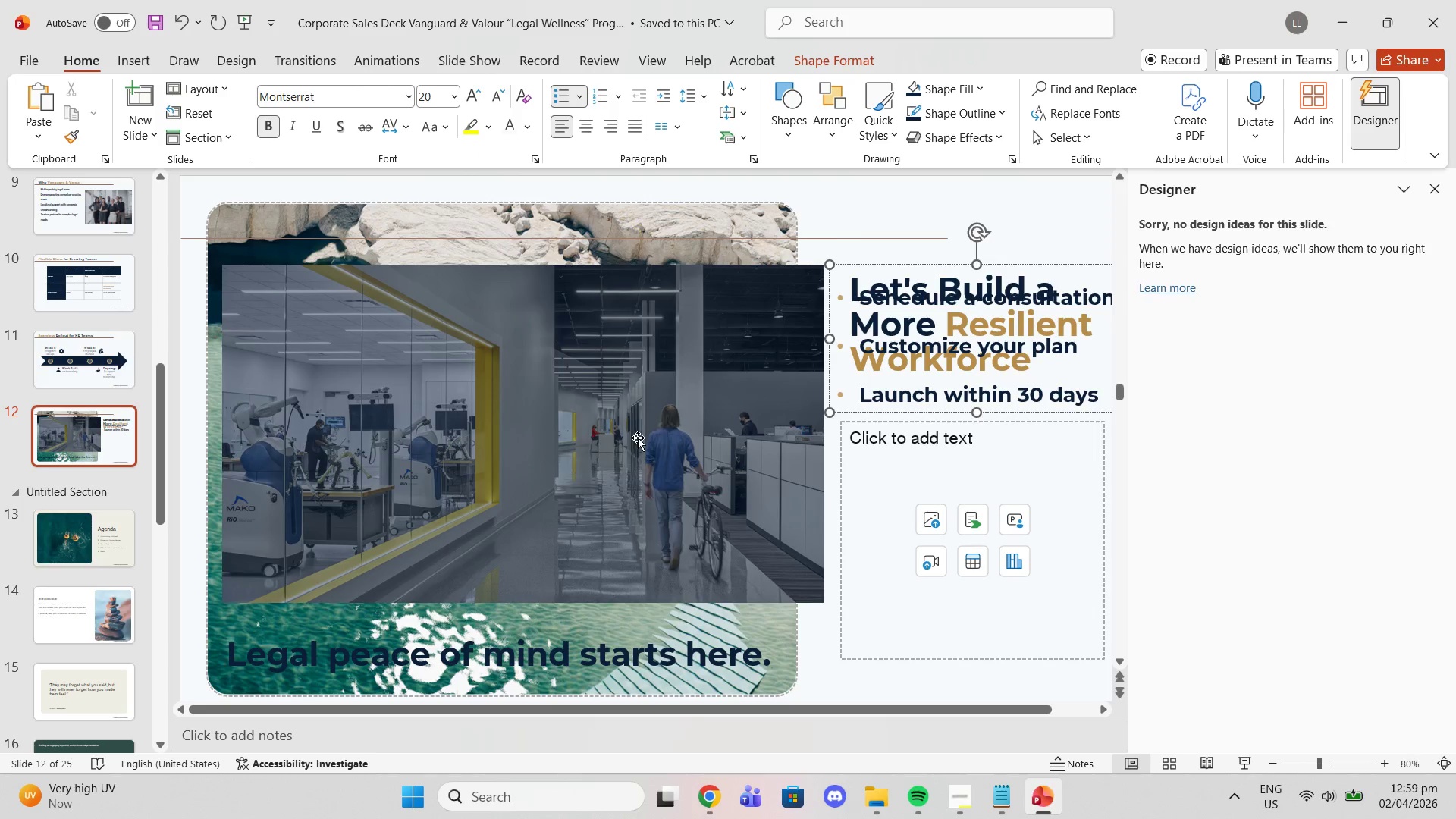 
left_click_drag(start_coordinate=[617, 433], to_coordinate=[554, 404])
 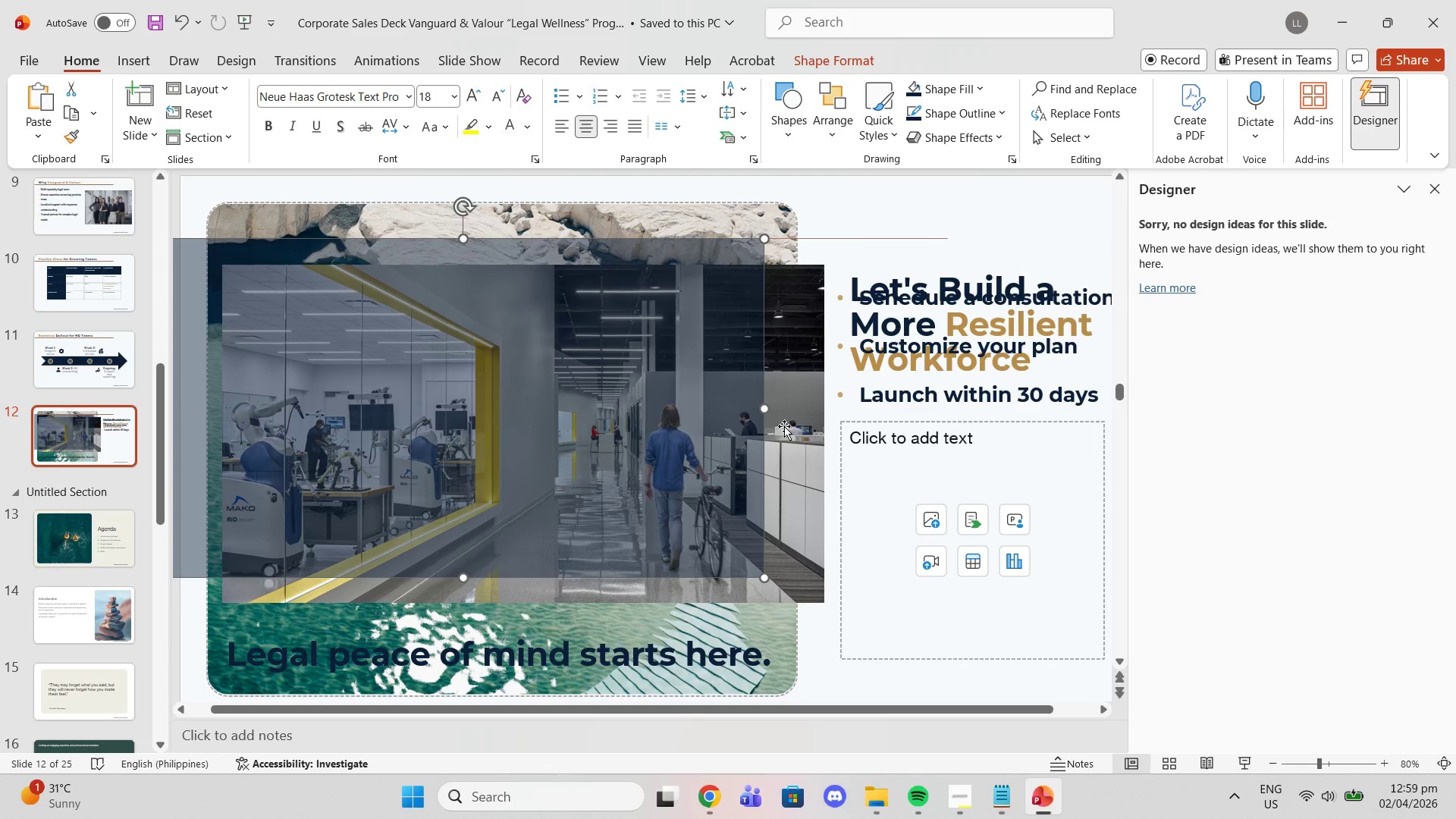 
left_click_drag(start_coordinate=[788, 428], to_coordinate=[747, 426])
 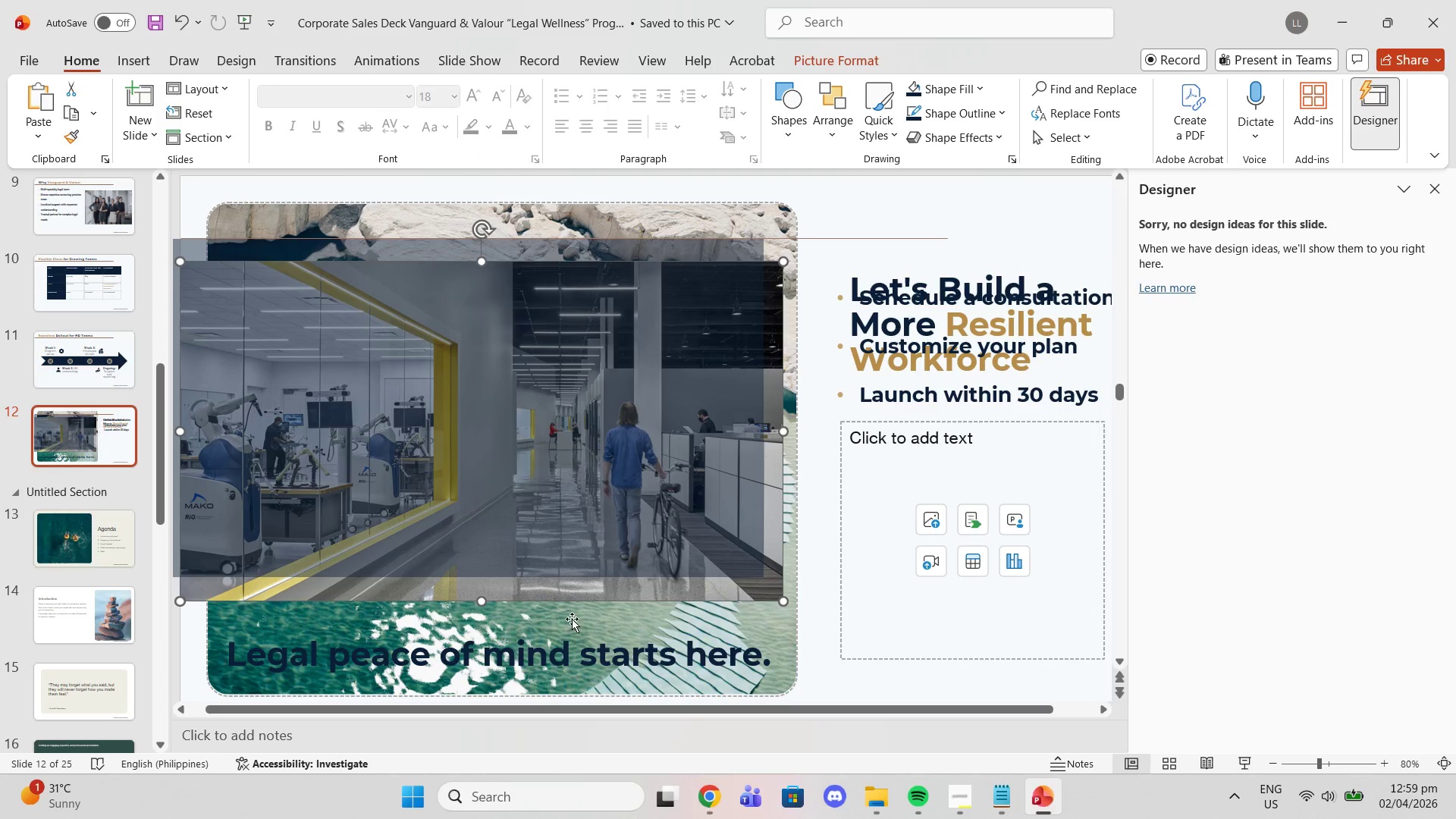 
left_click([572, 619])
 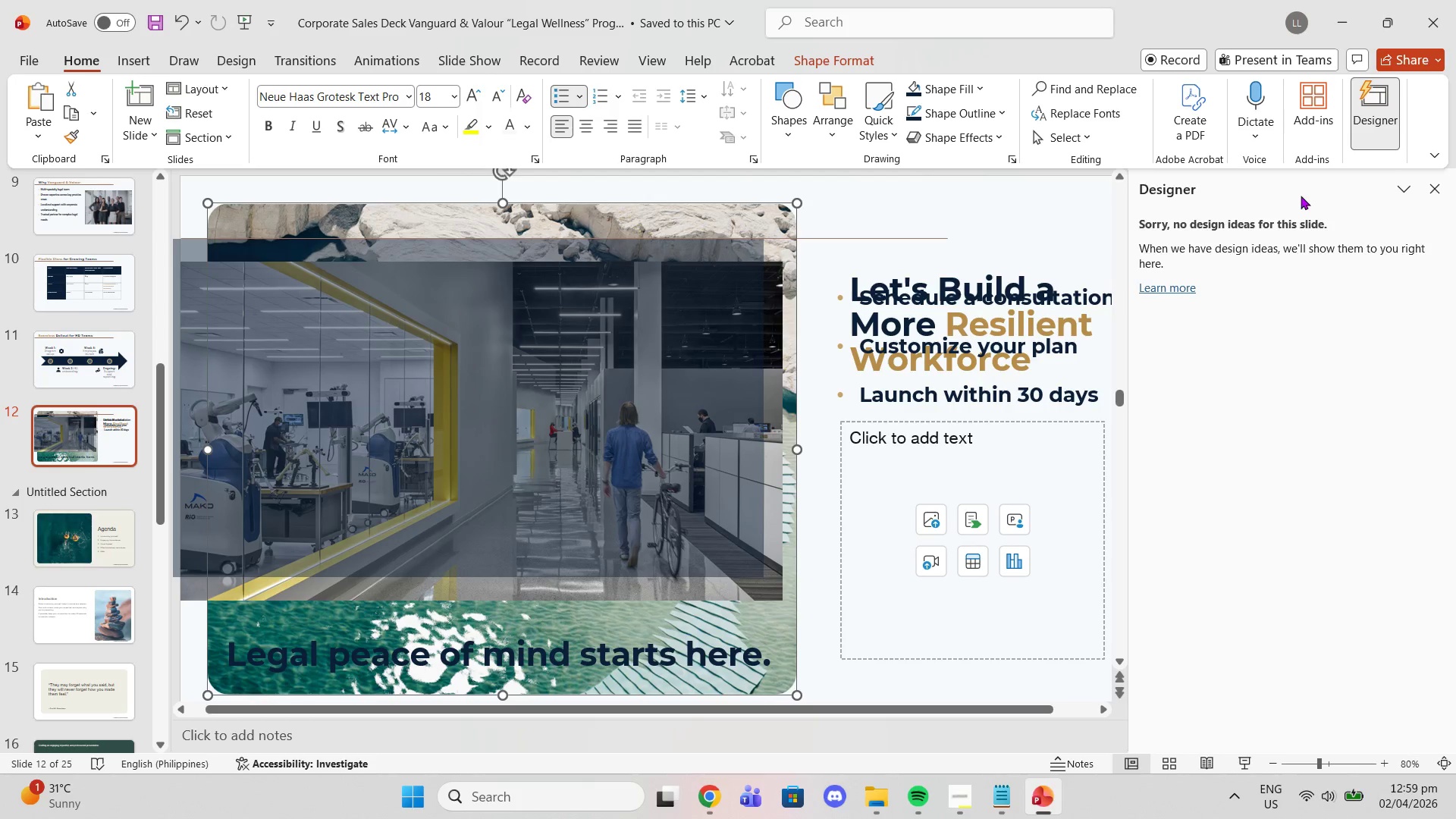 
left_click([1442, 182])
 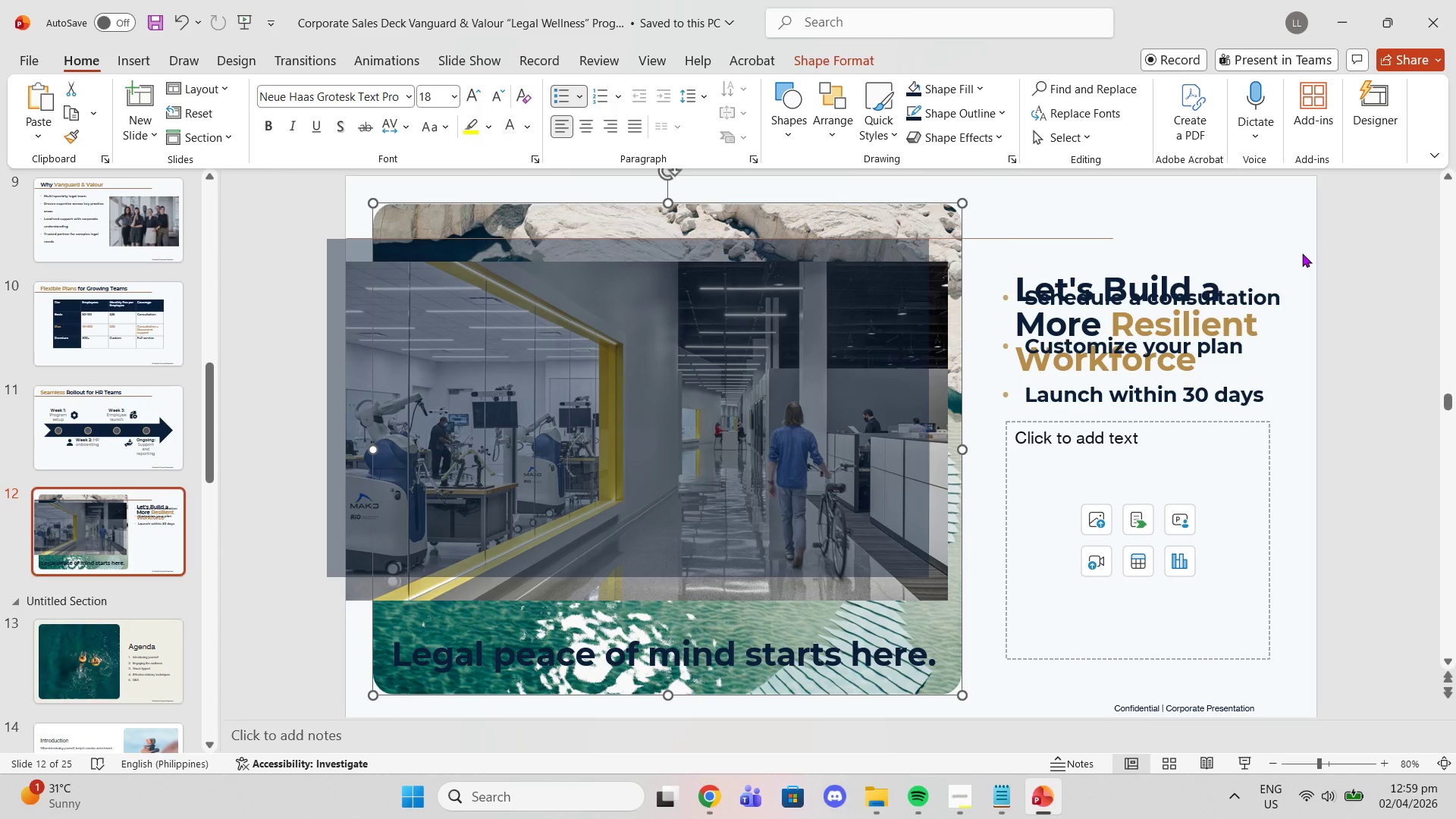 
key(Control+Z)
 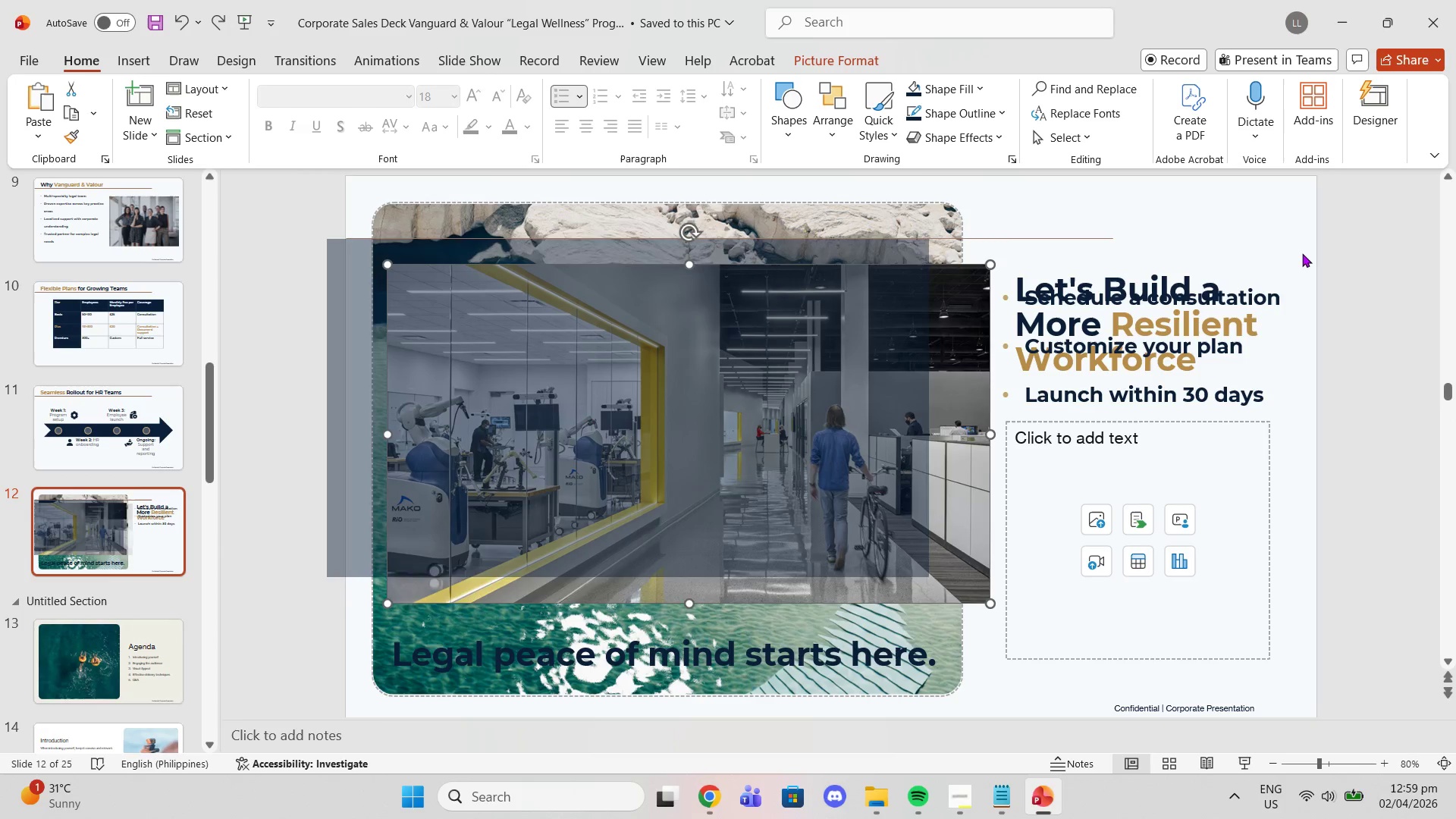 
key(Control+Z)
 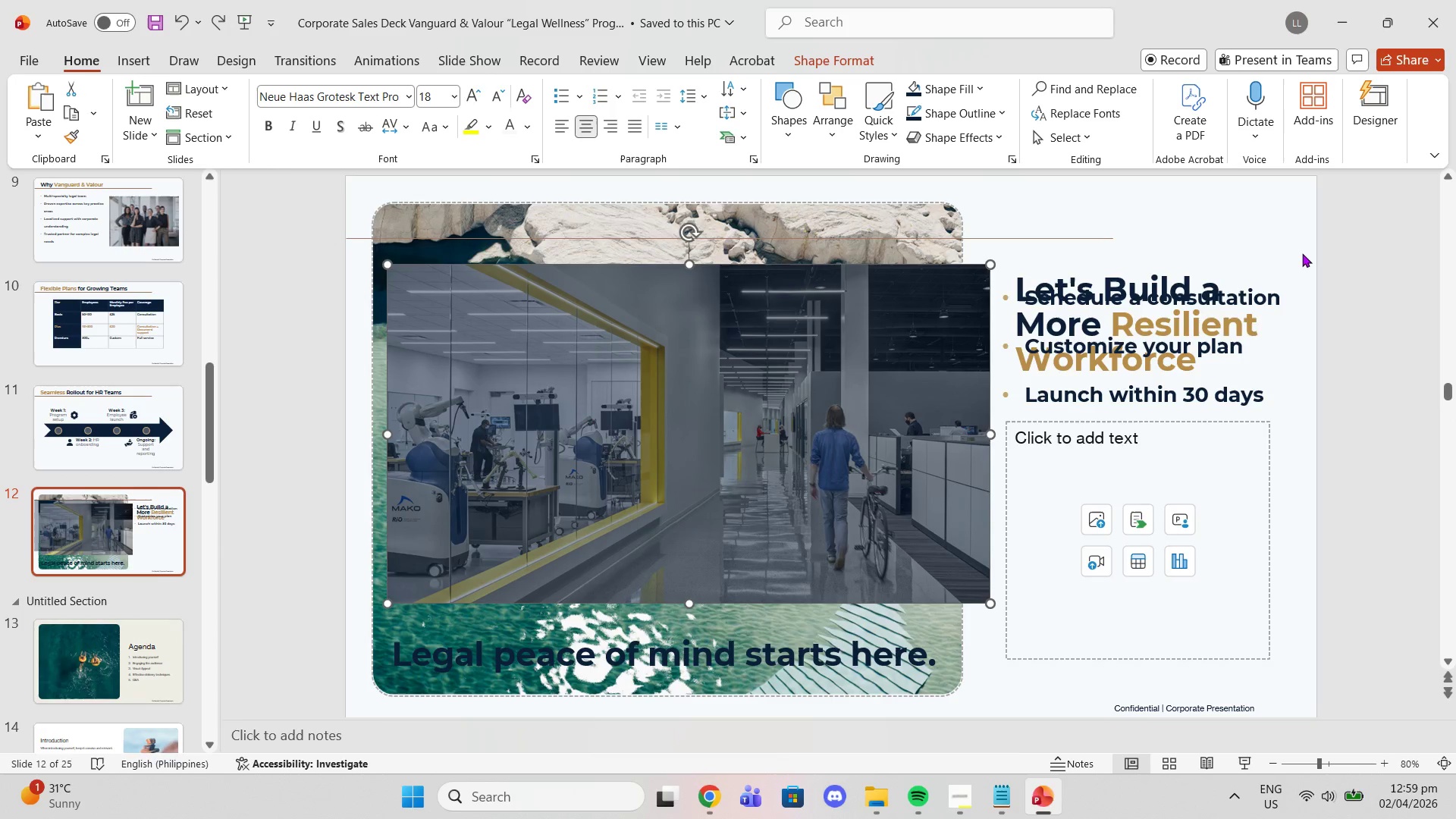 
key(Control+Z)
 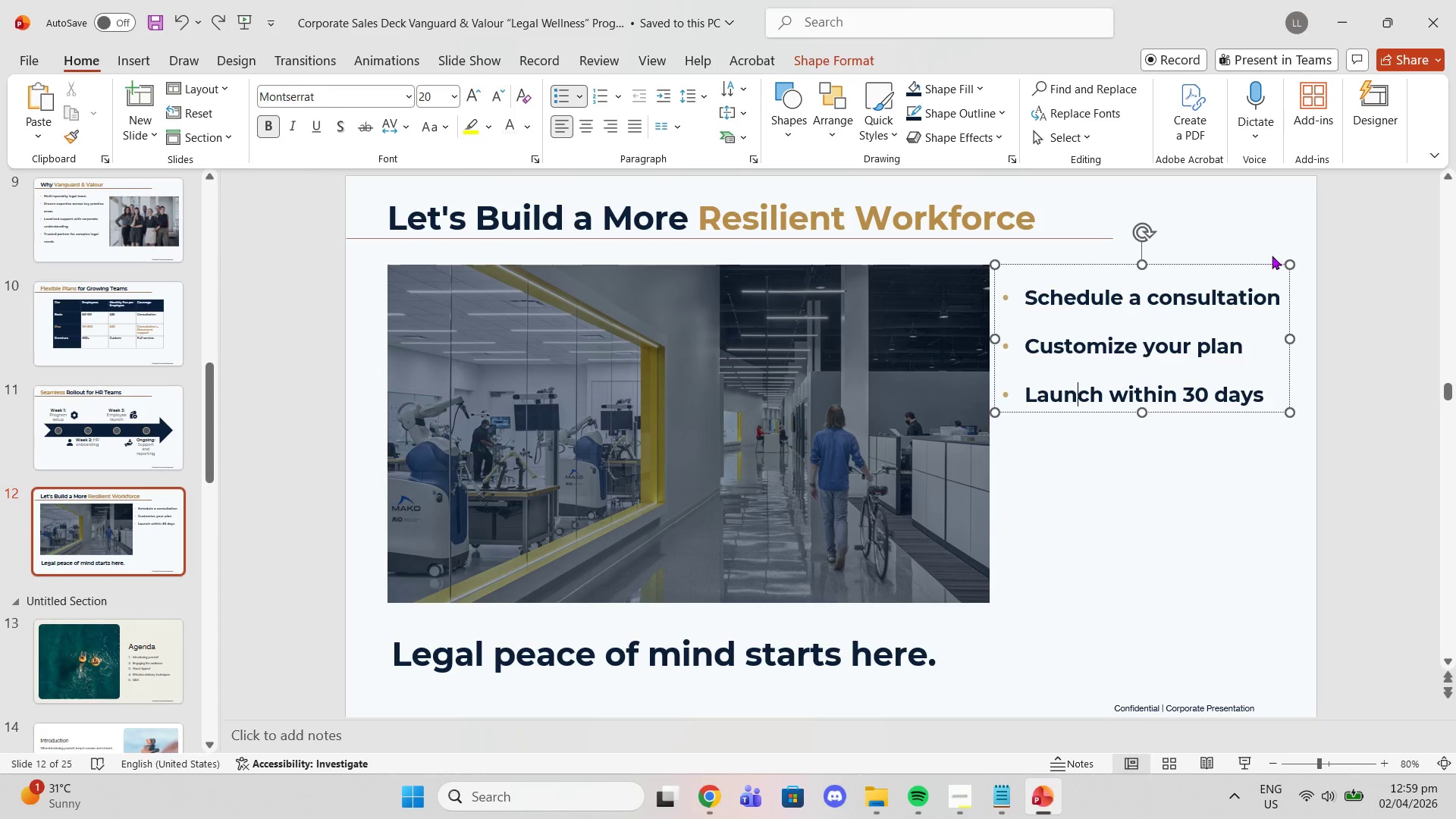 
left_click([1398, 446])
 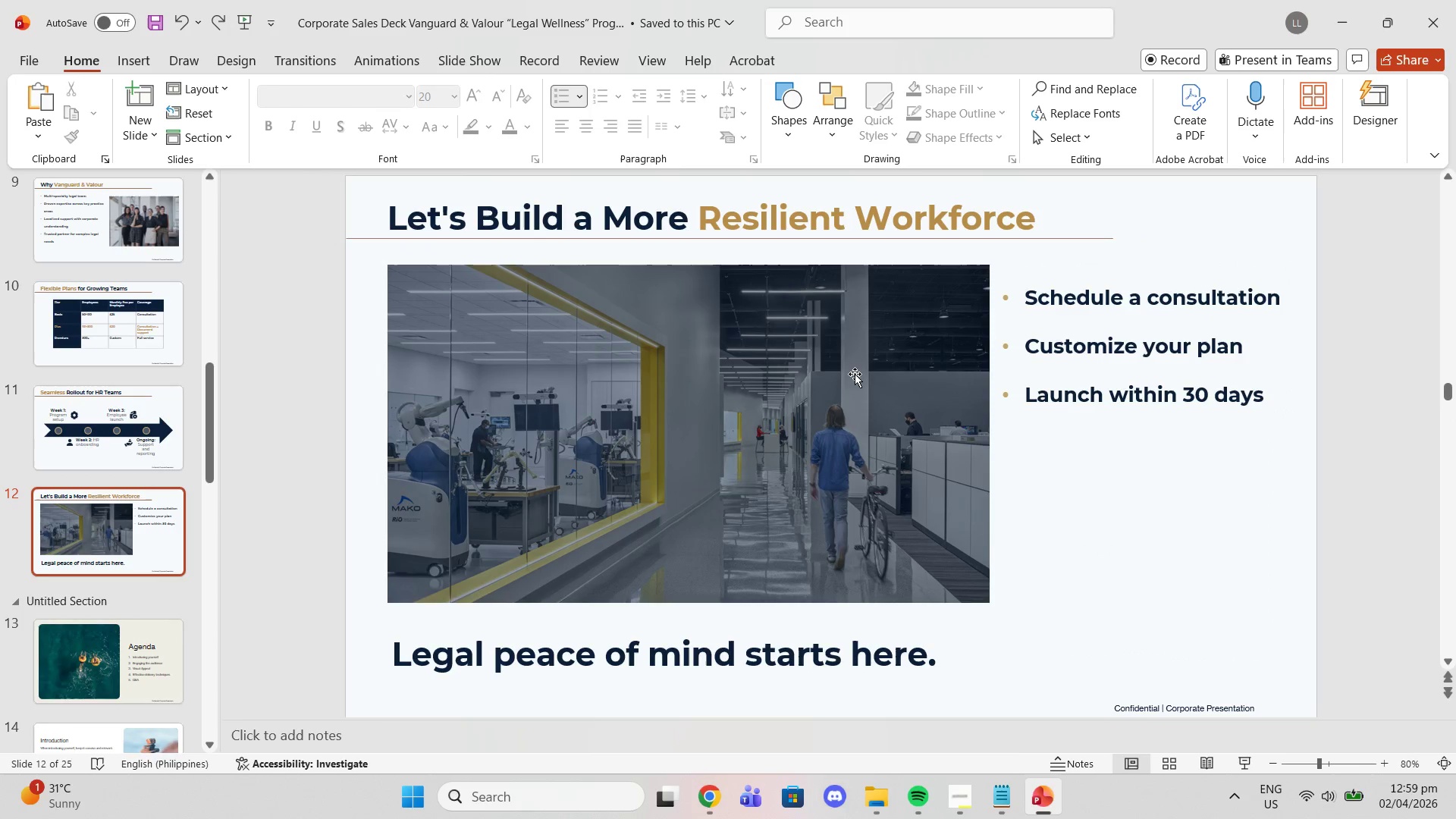 
left_click([845, 375])
 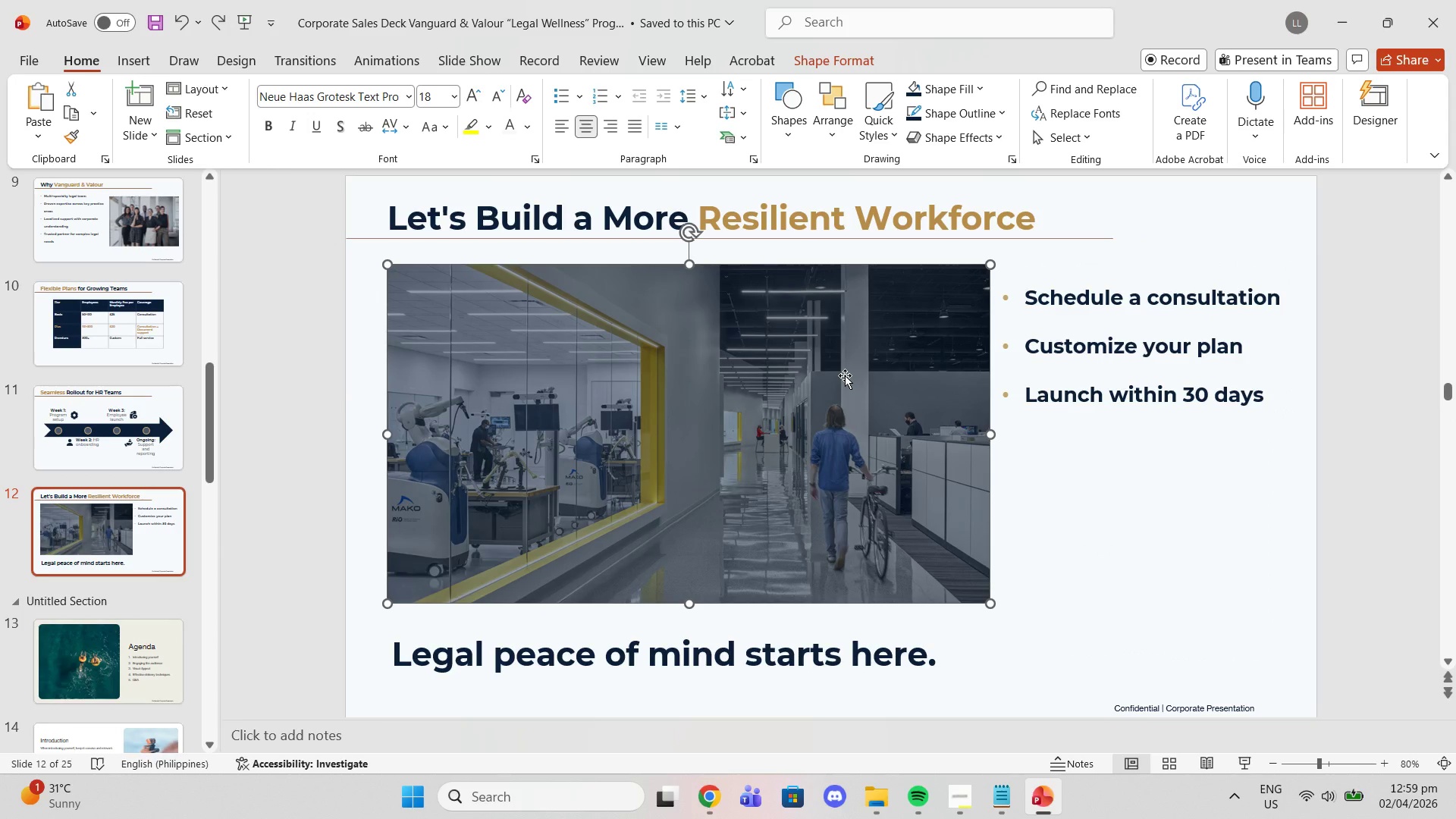 
key(Delete)
 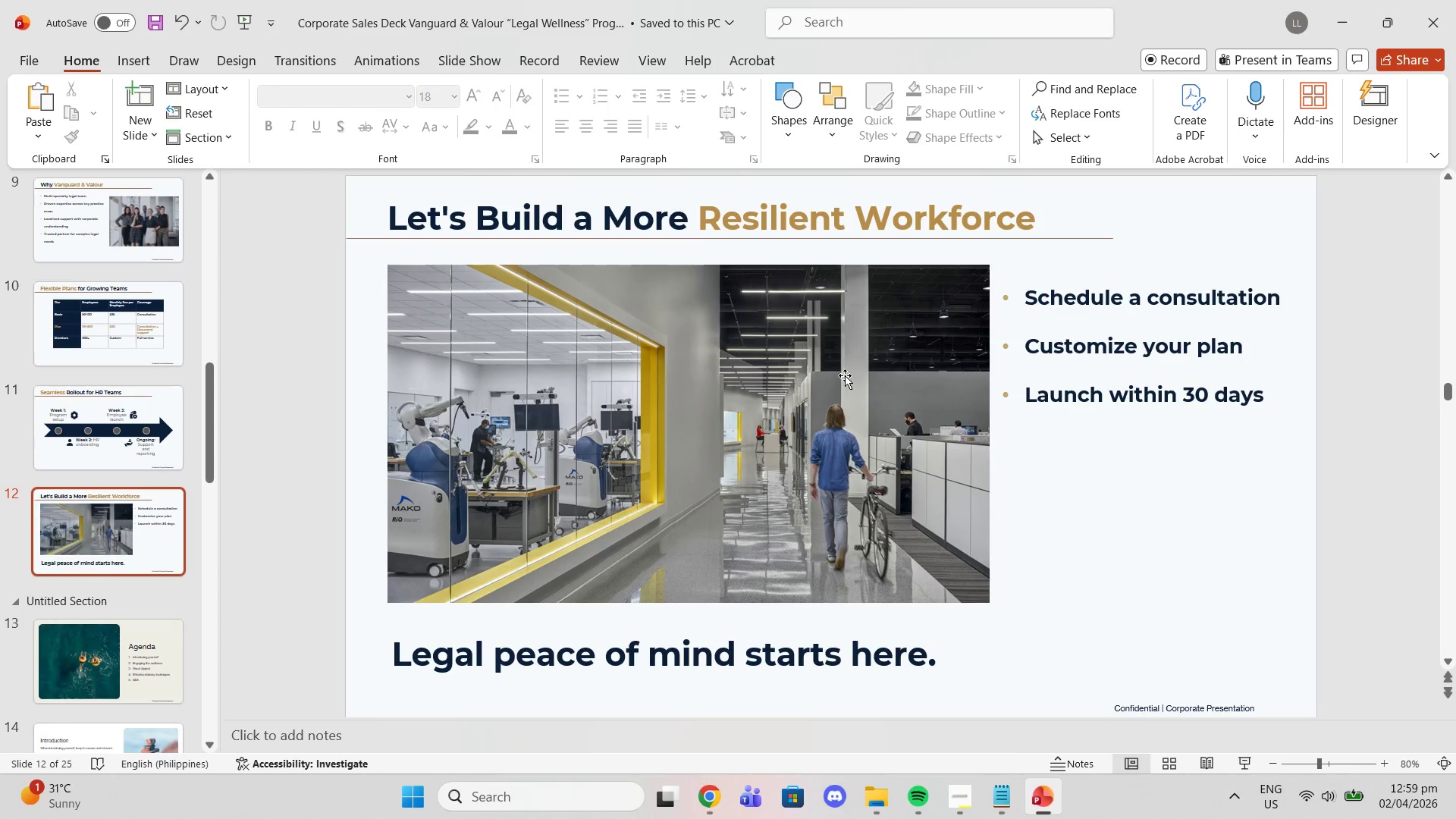 
left_click([845, 375])
 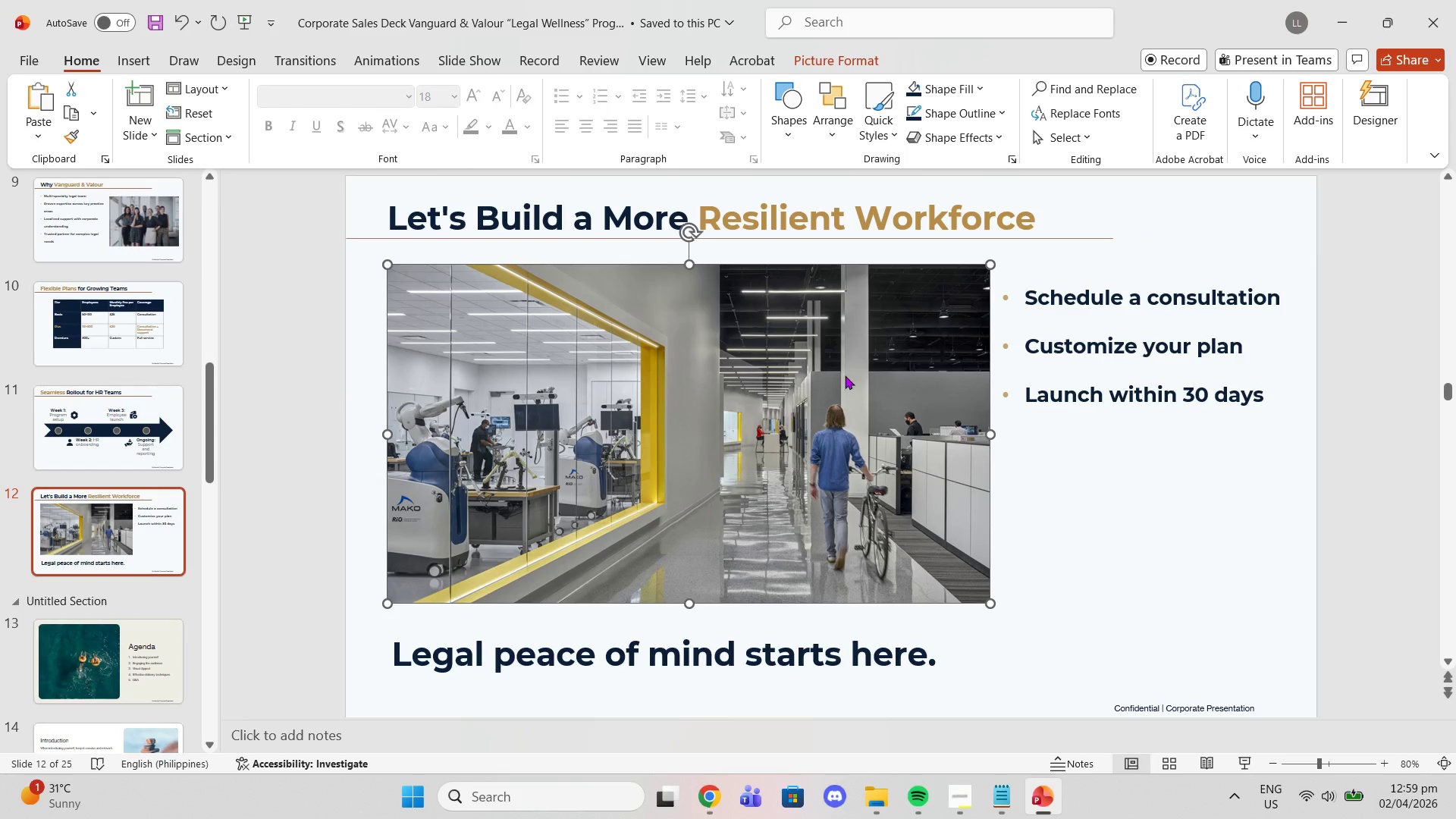 
key(Delete)
 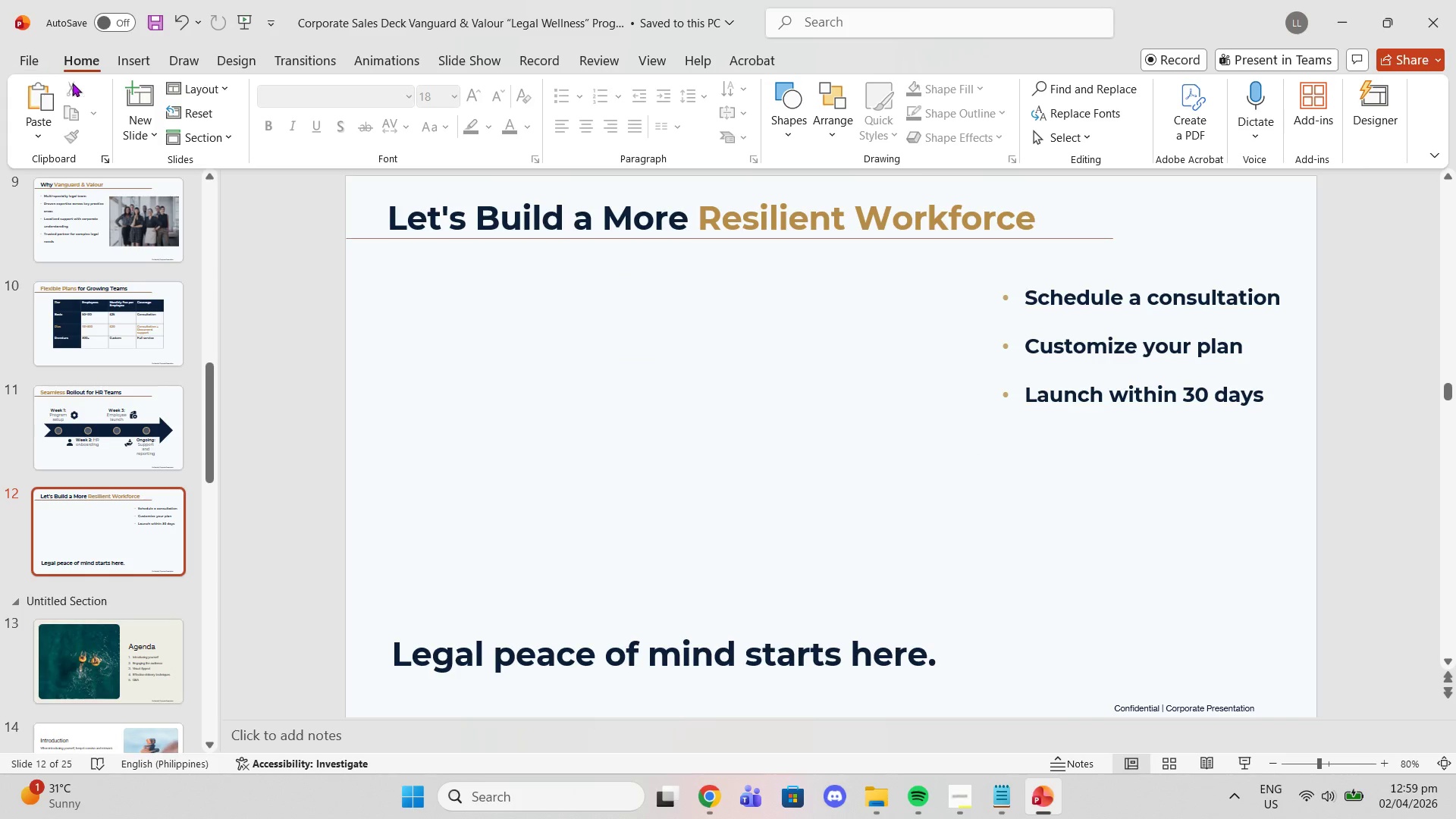 
left_click([120, 61])
 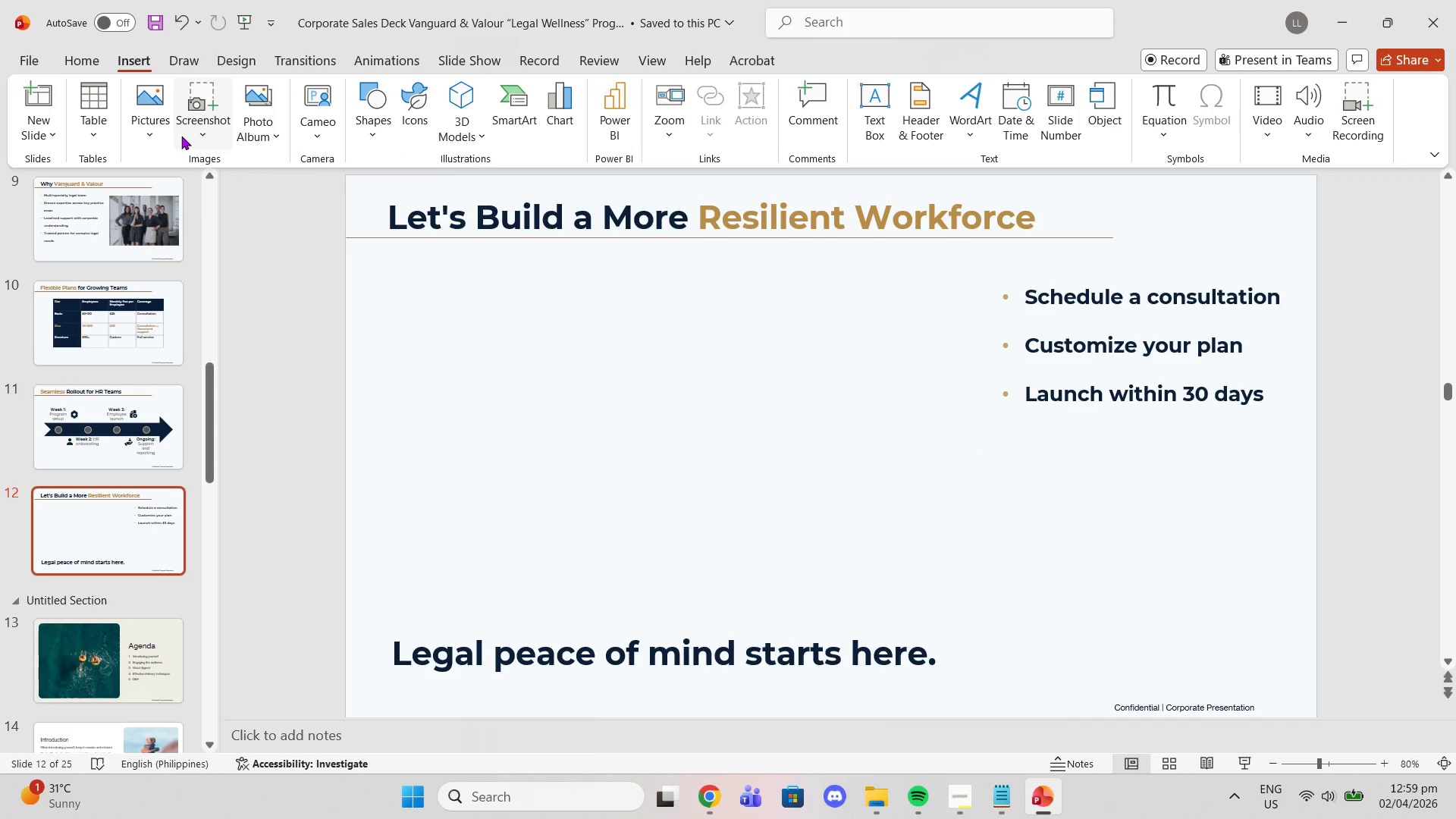 
left_click([151, 138])
 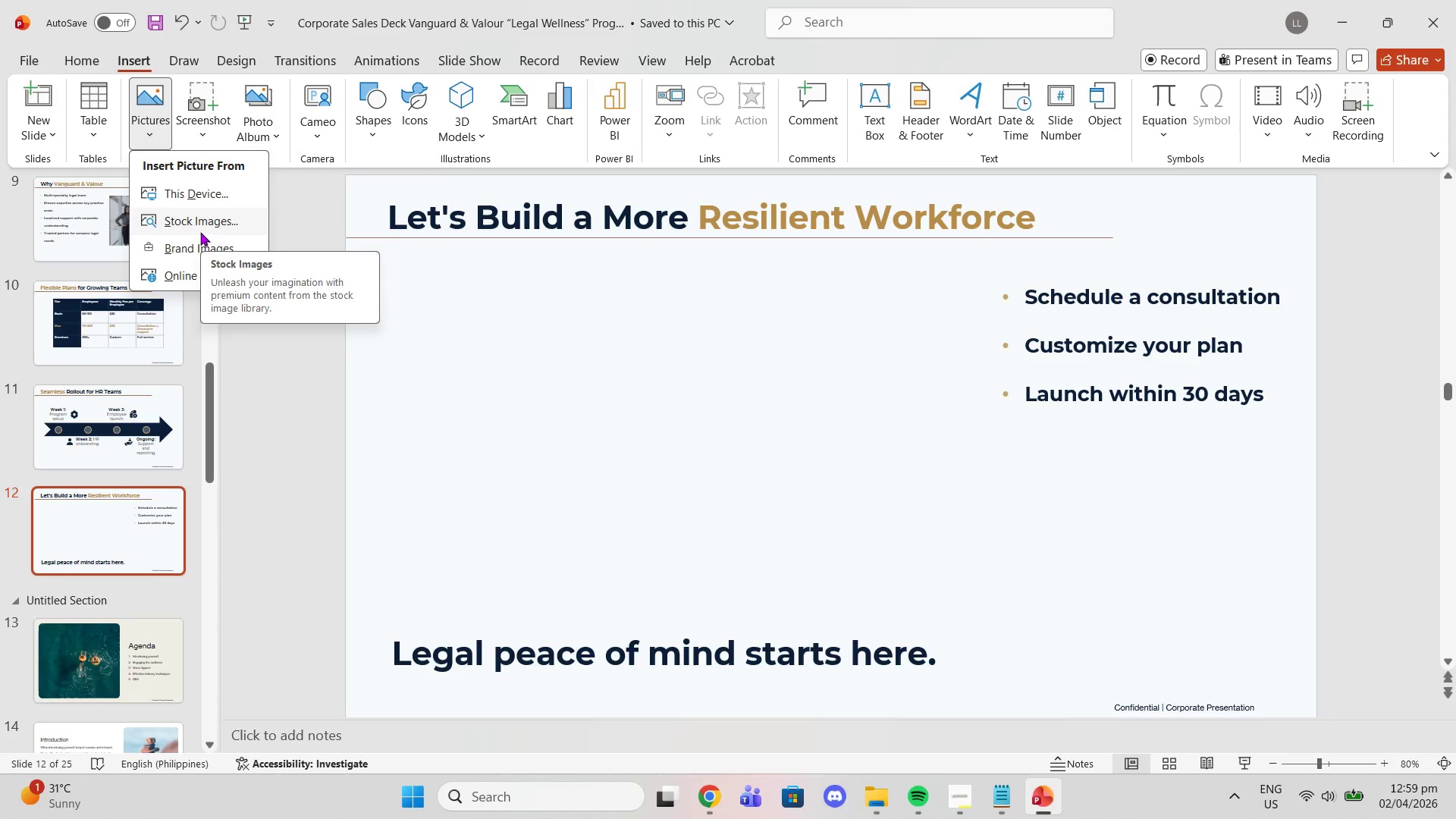 
left_click([200, 232])
 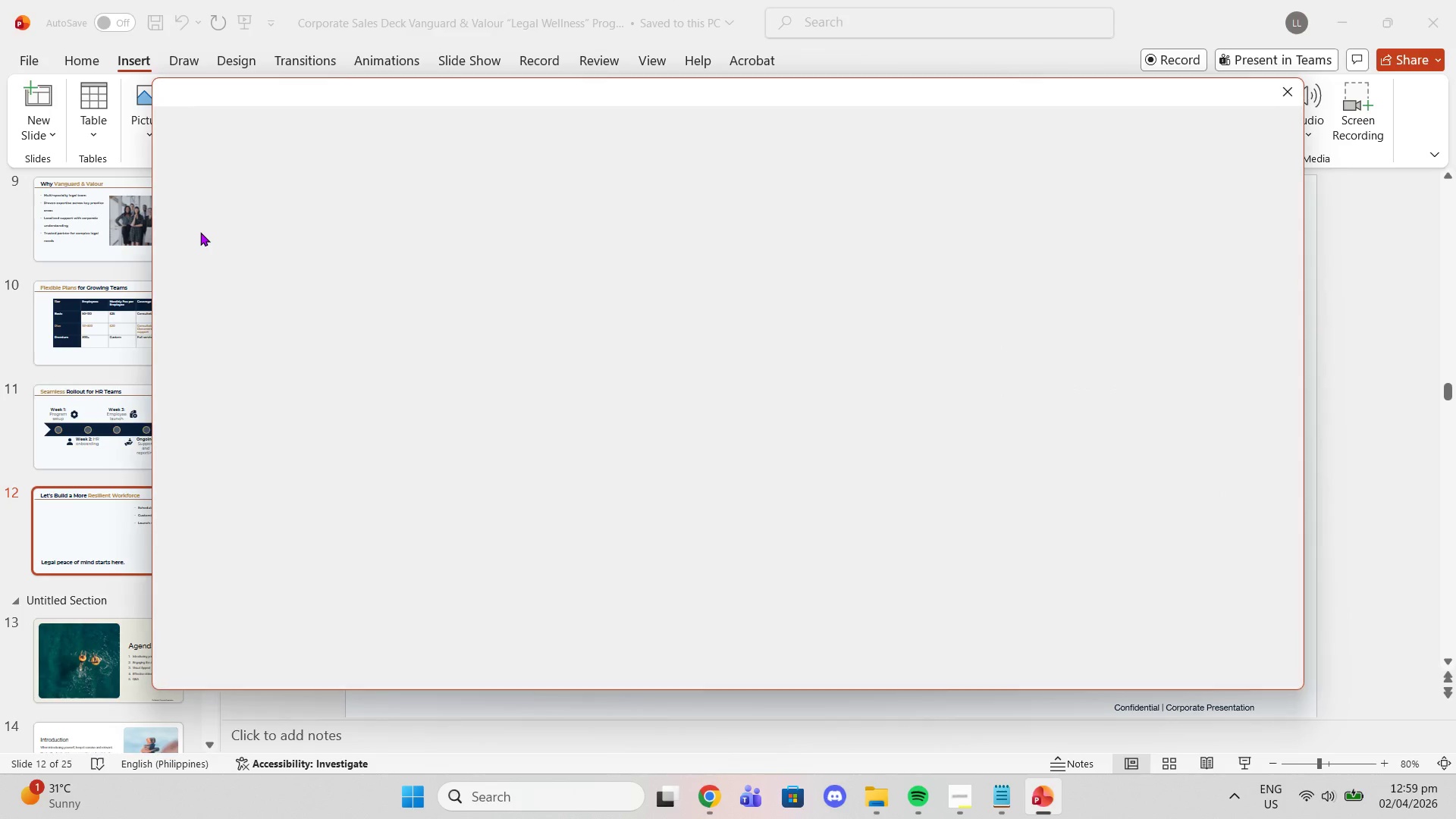 
mouse_move([360, 164])
 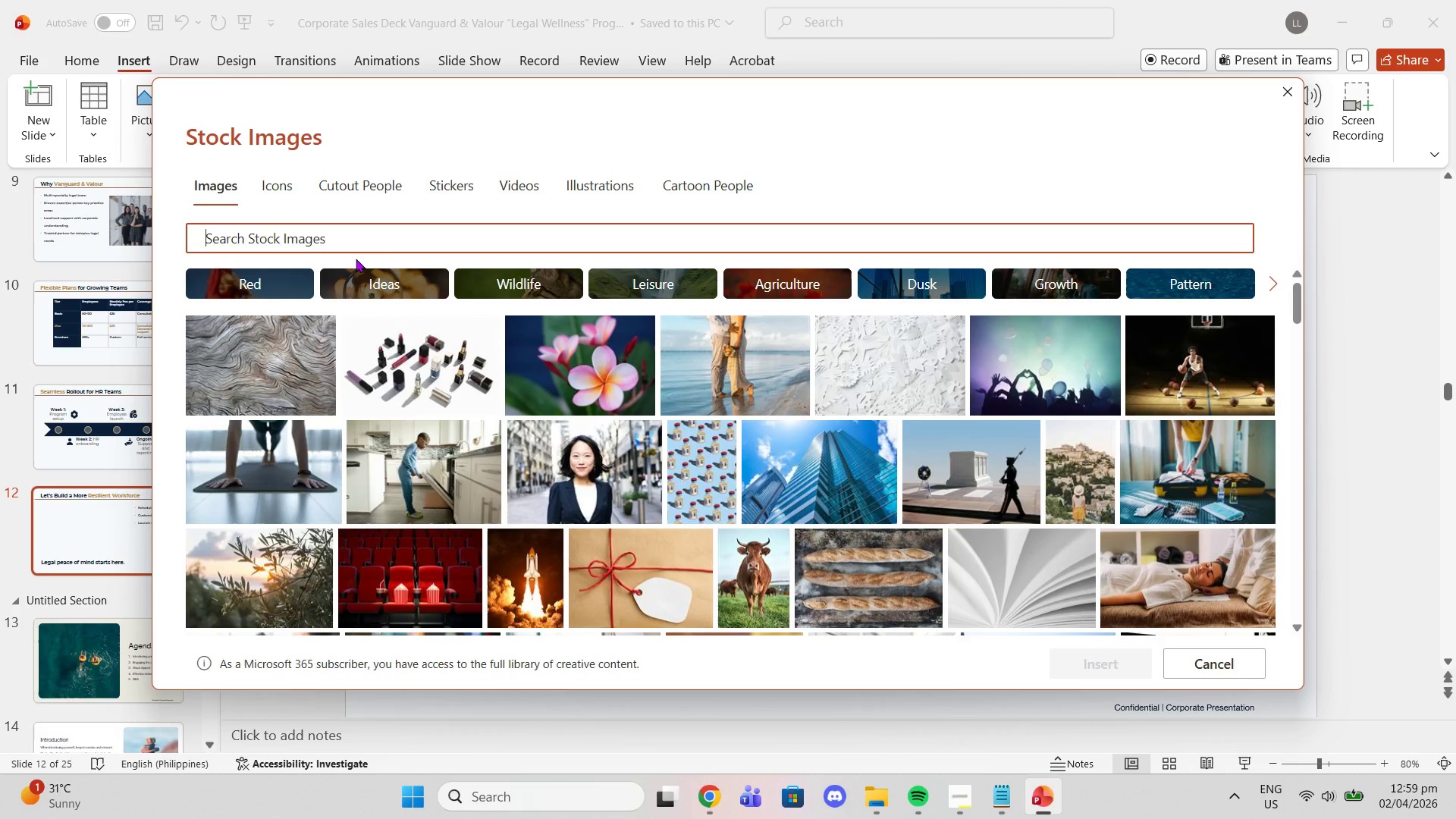 
type(manufacturing)
 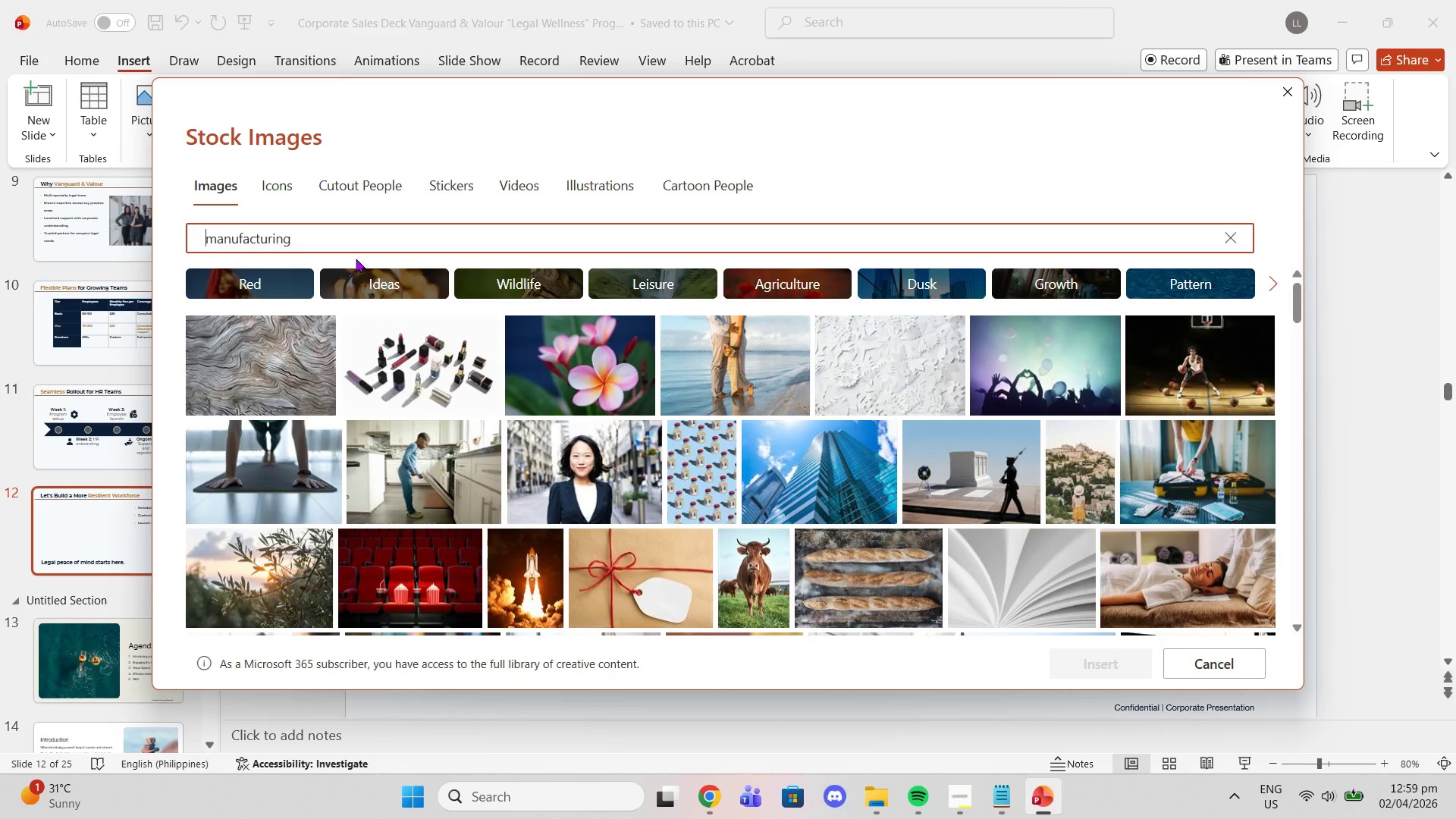 
key(ArrowUp)
 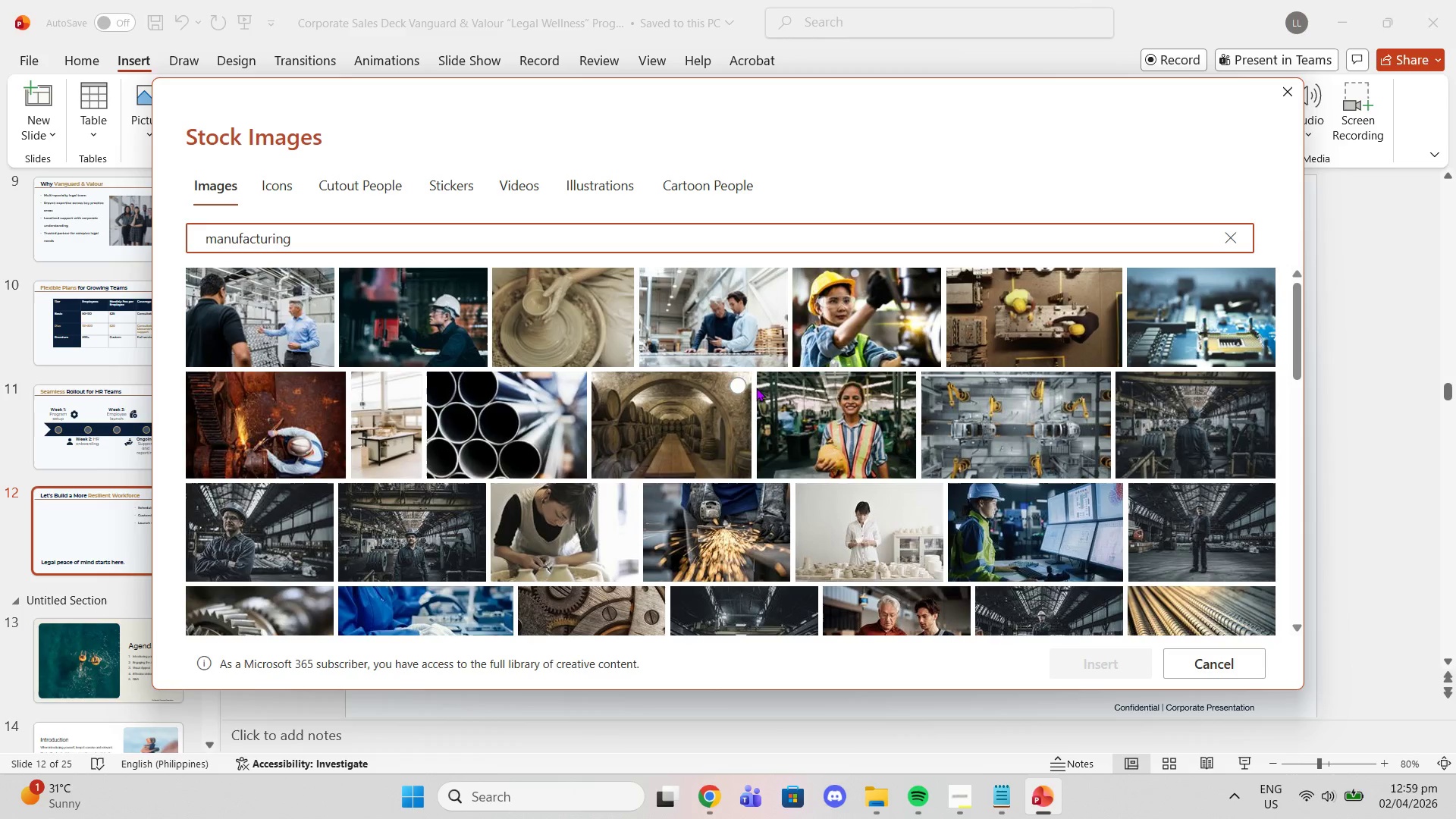 
left_click([765, 337])
 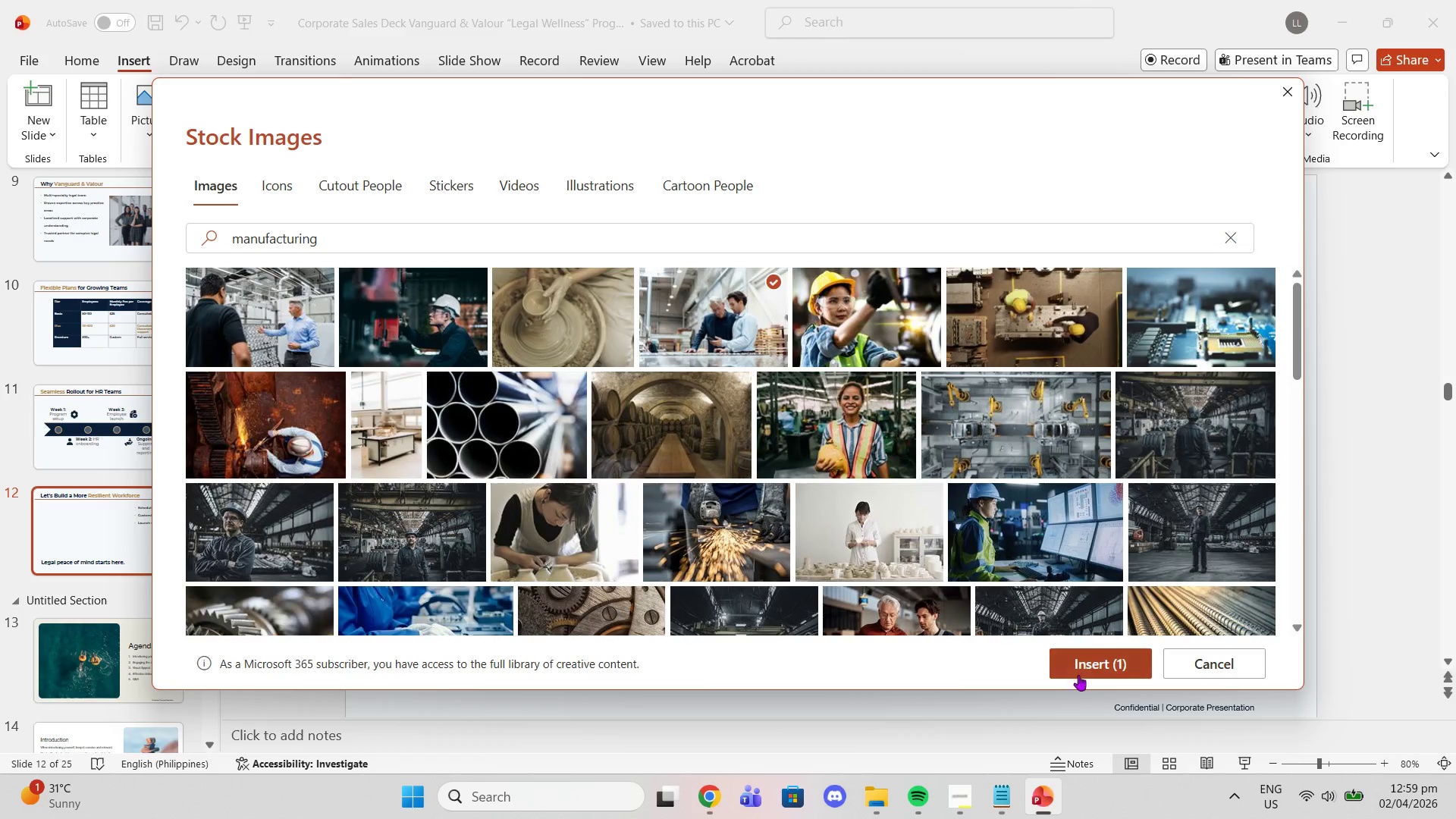 
left_click([1077, 669])
 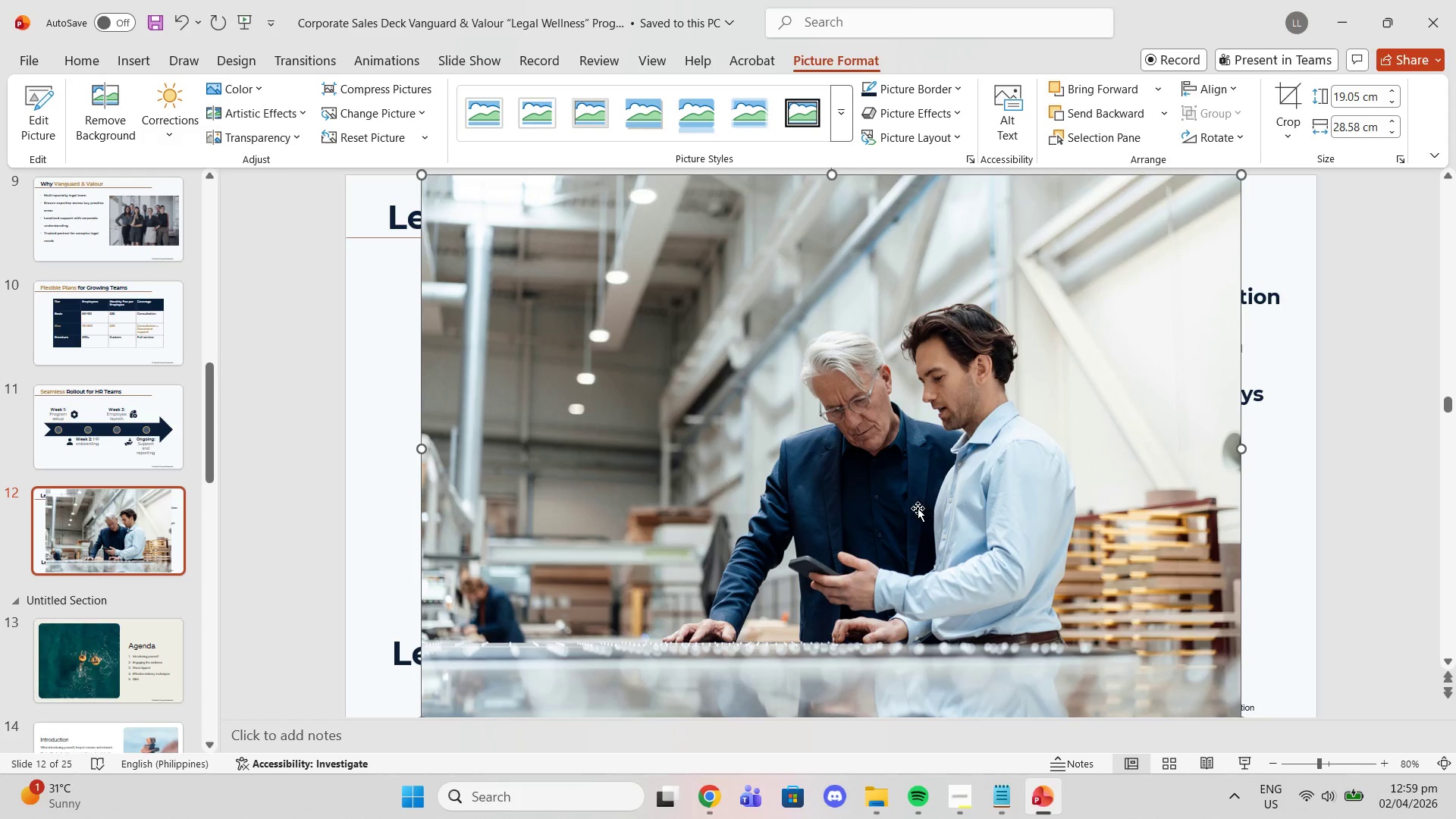 
left_click_drag(start_coordinate=[910, 544], to_coordinate=[862, 622])
 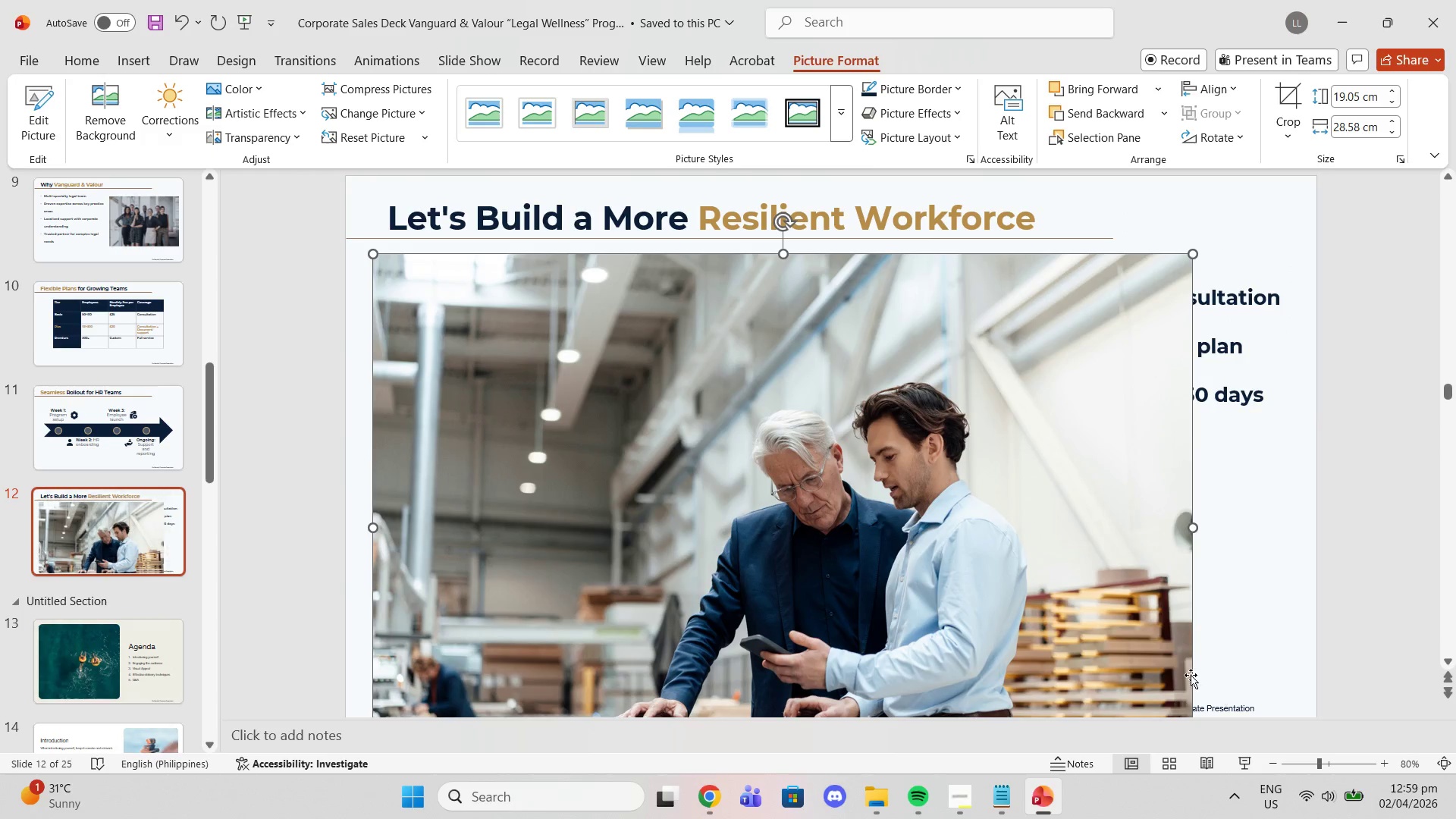 
scroll: coordinate [1197, 696], scroll_direction: down, amount: 4.0
 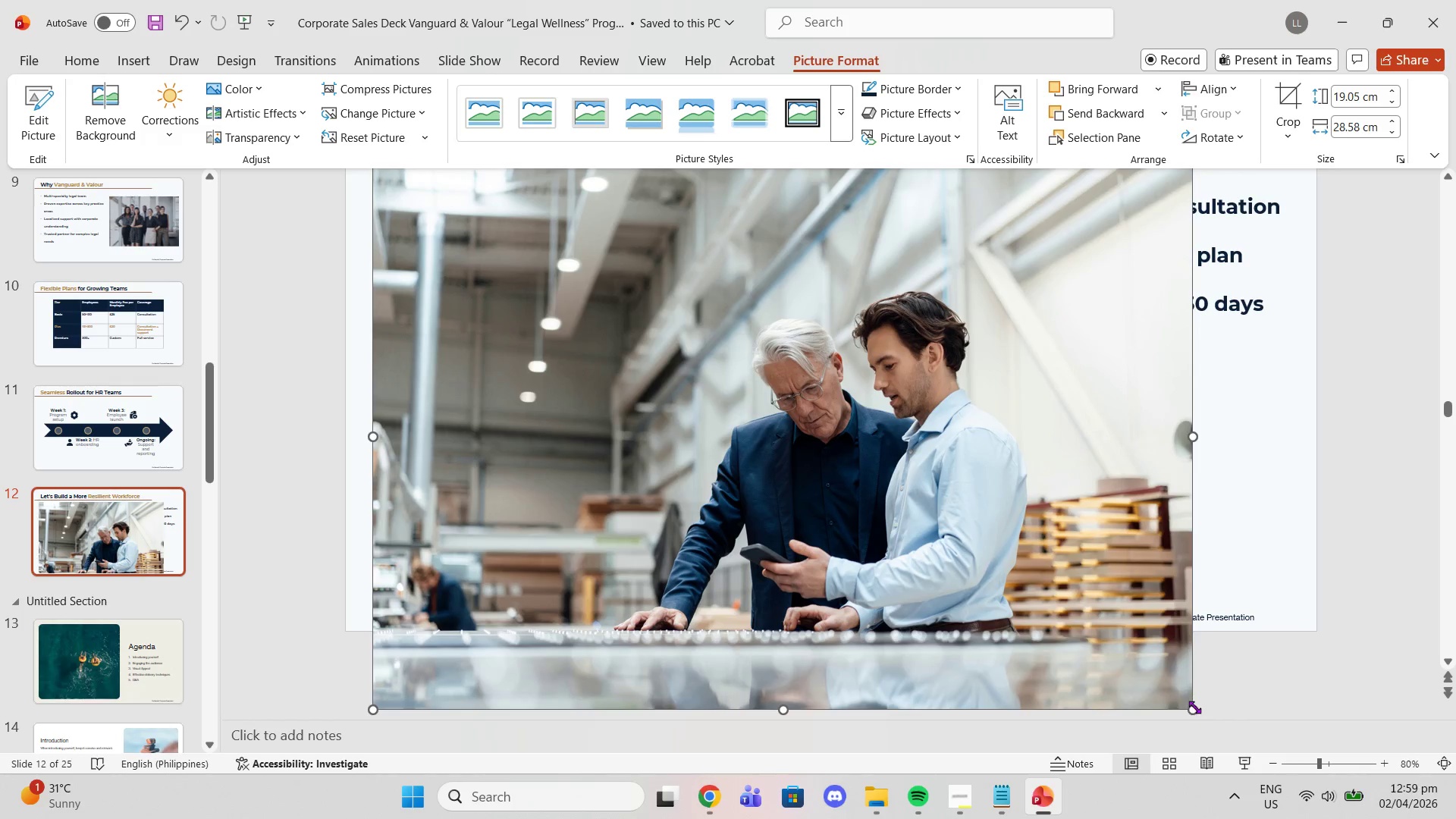 
left_click_drag(start_coordinate=[1193, 708], to_coordinate=[940, 435])
 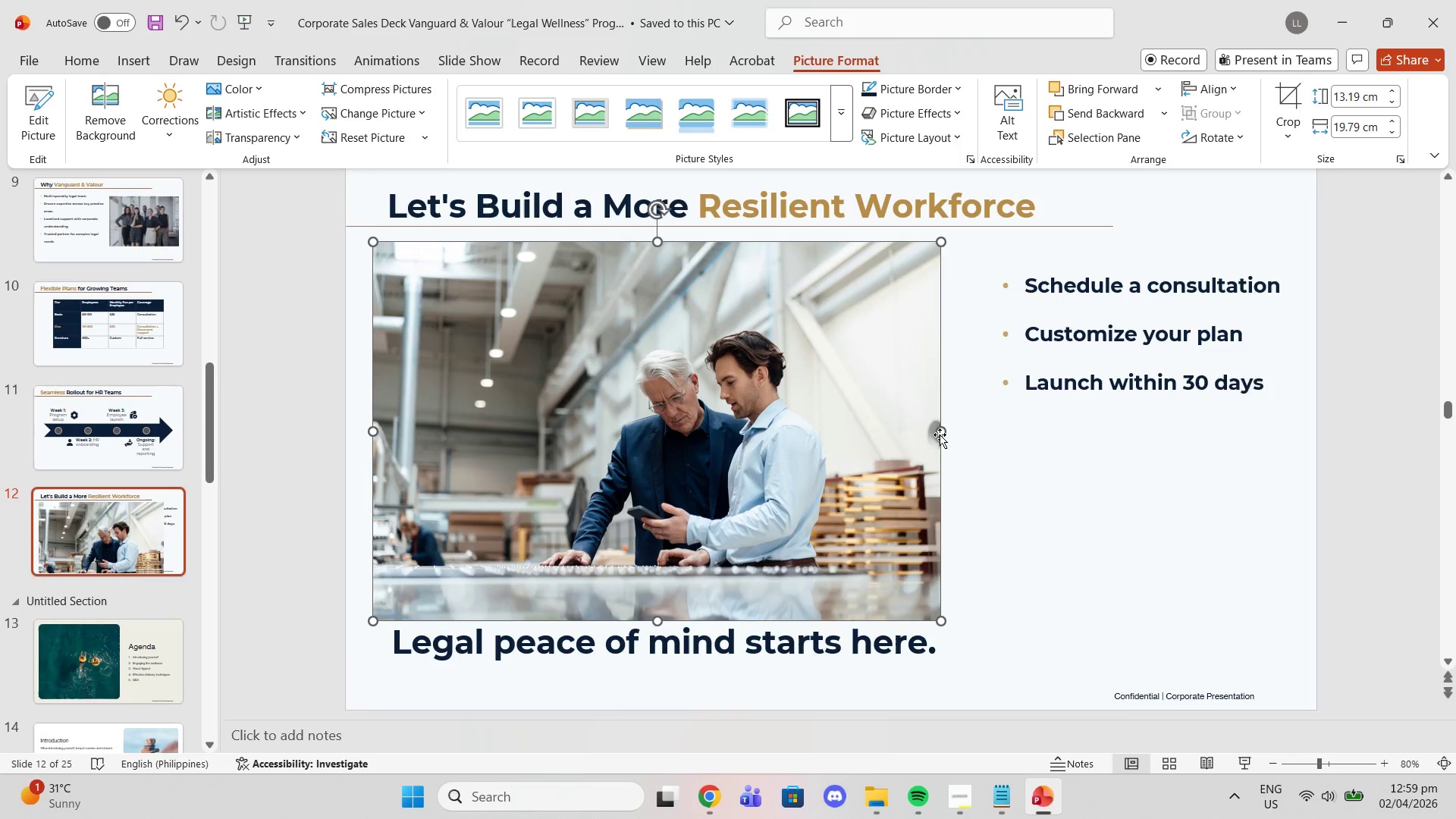 
left_click_drag(start_coordinate=[821, 466], to_coordinate=[839, 464])
 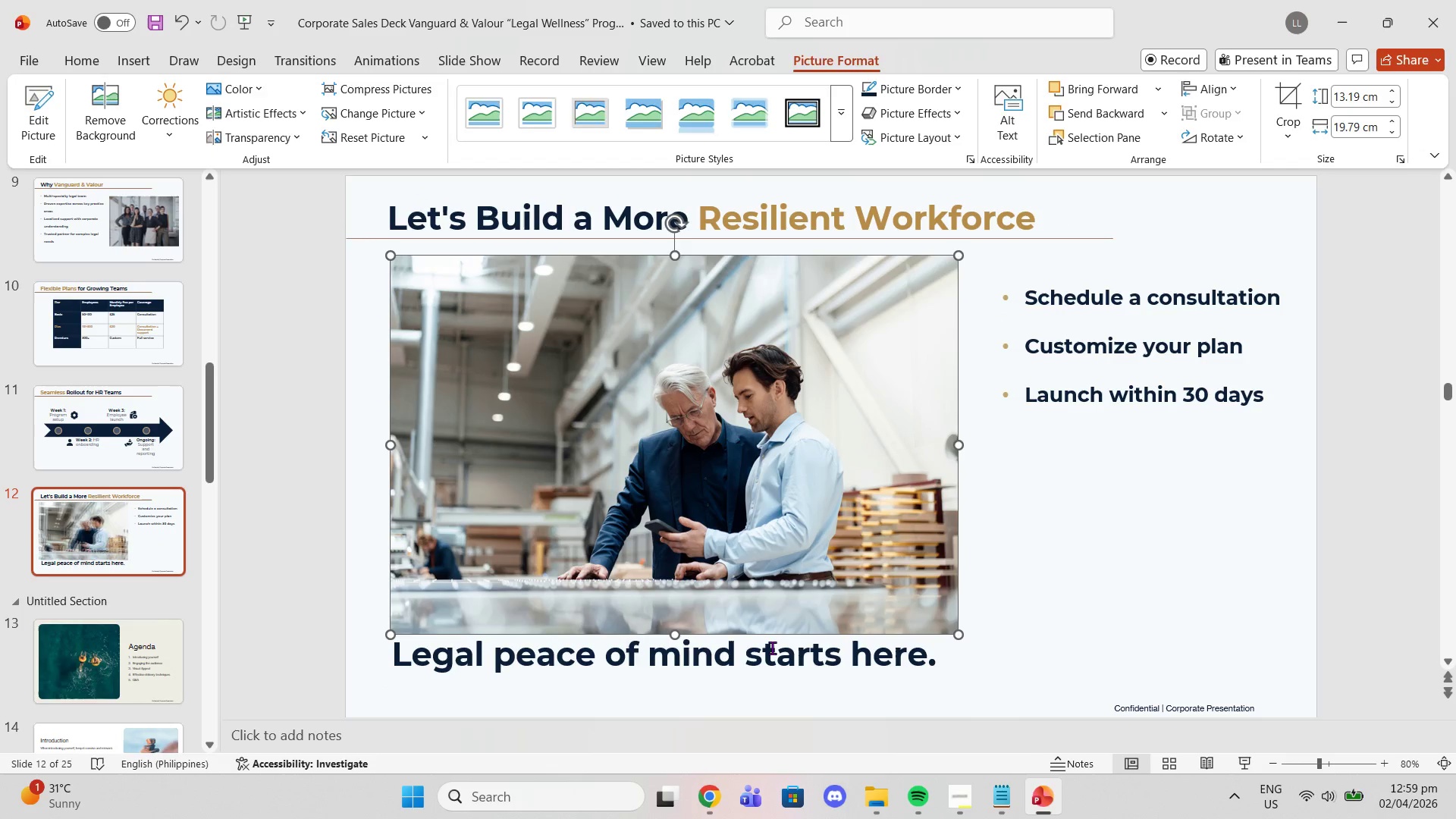 
scroll: coordinate [940, 435], scroll_direction: up, amount: 1.0
 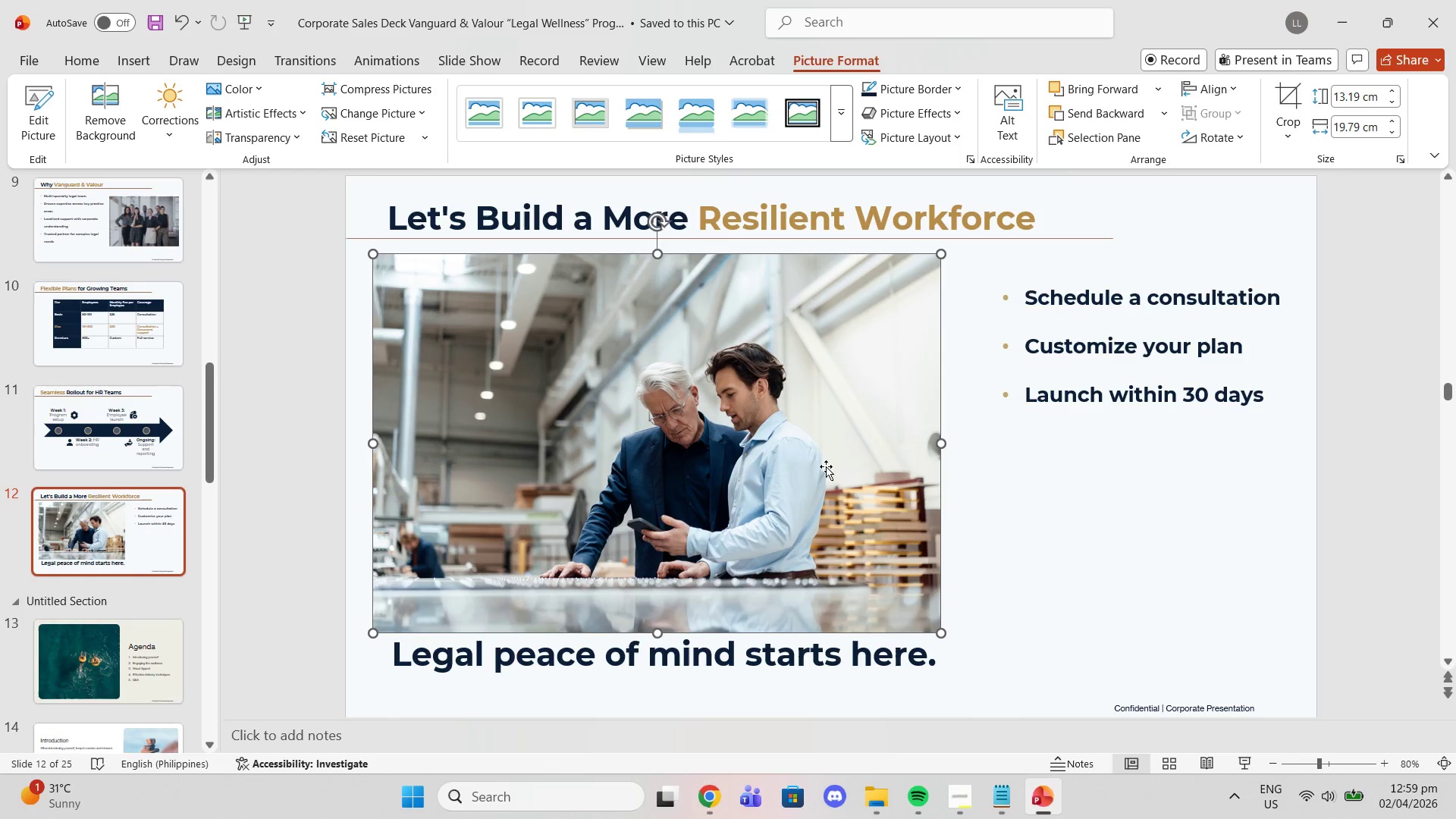 
left_click([771, 648])
 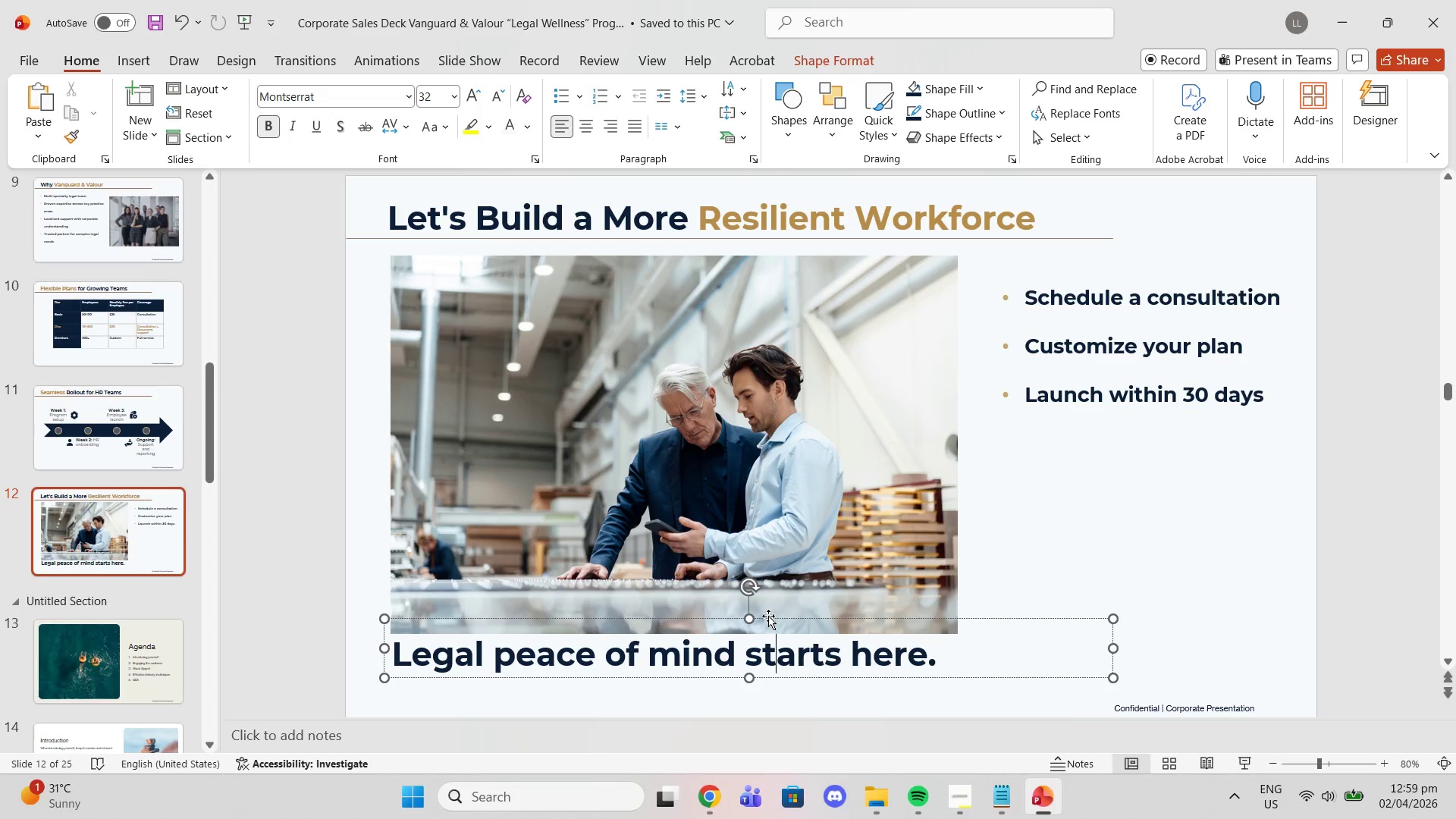 
left_click_drag(start_coordinate=[768, 616], to_coordinate=[765, 640])
 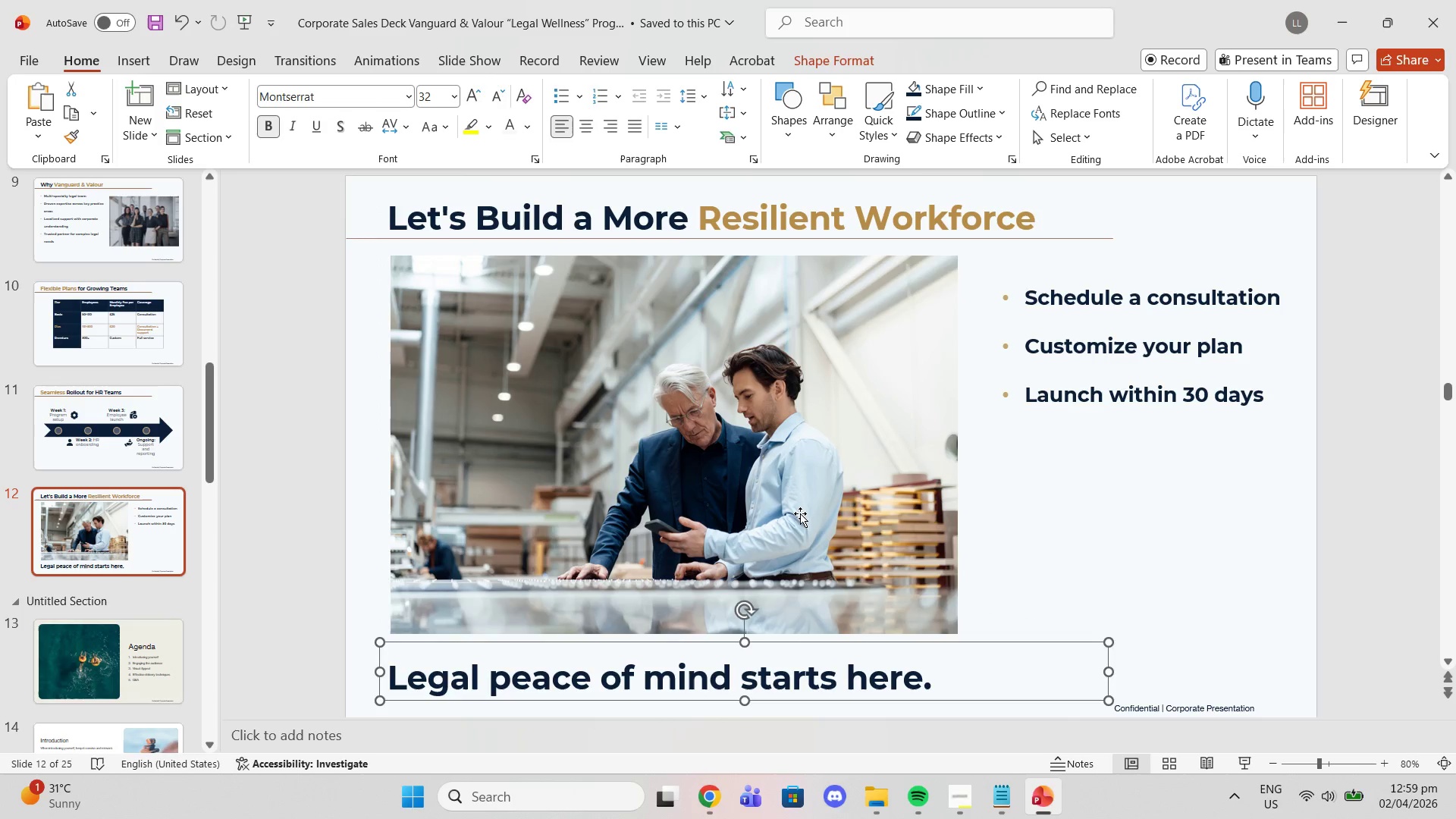 
left_click([800, 513])
 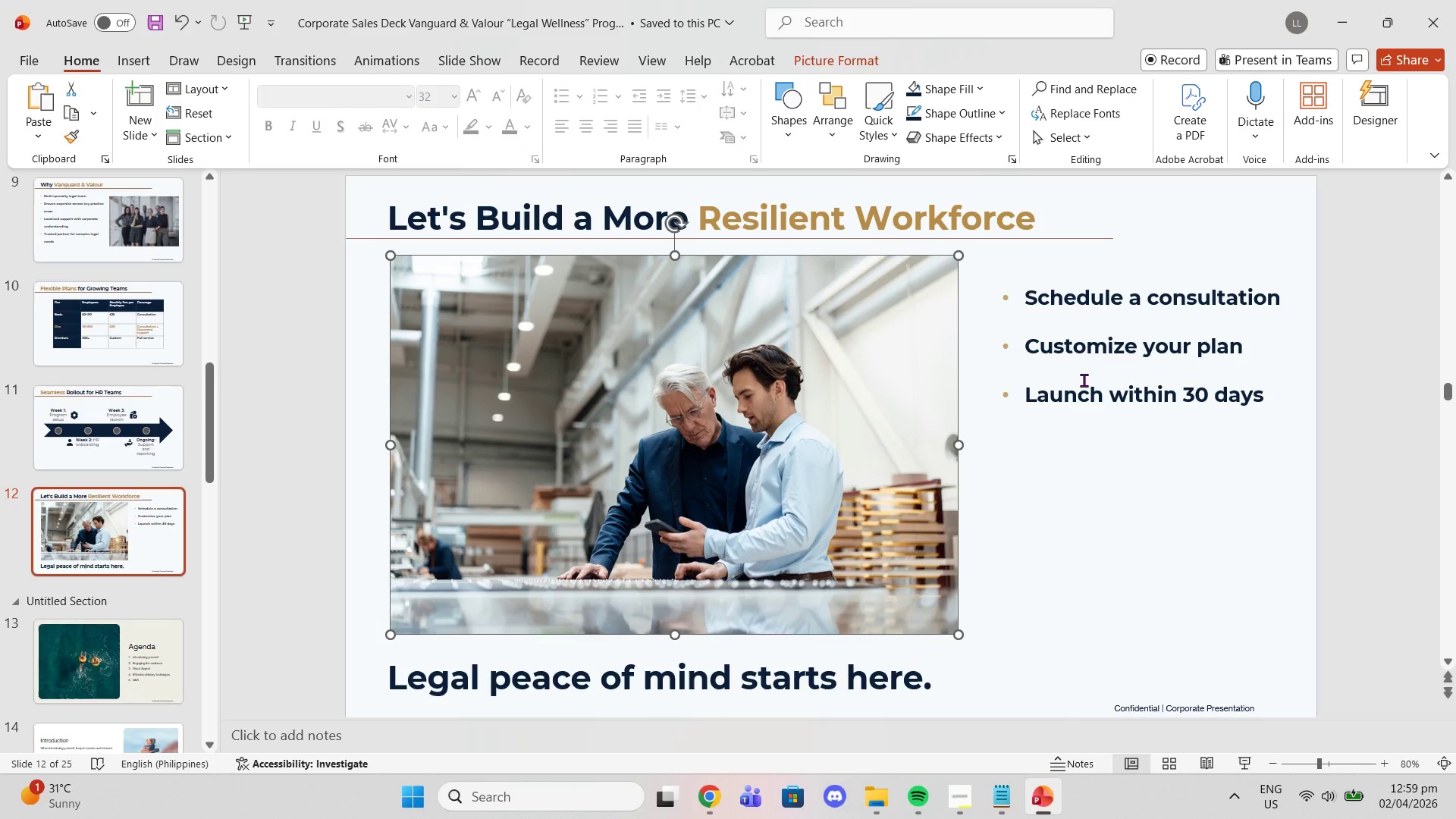 
left_click([1084, 379])
 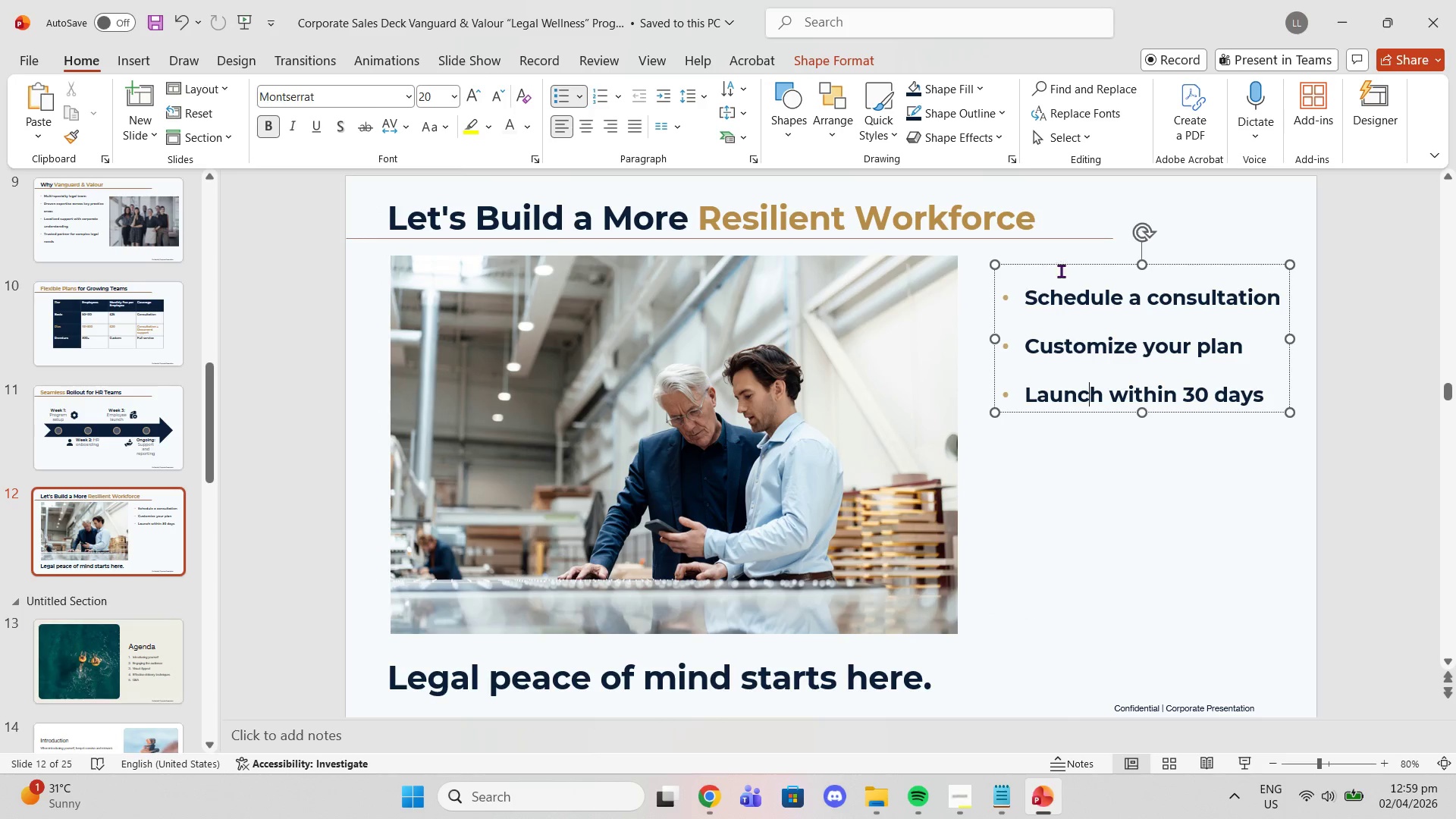 
left_click_drag(start_coordinate=[1061, 265], to_coordinate=[1038, 262])
 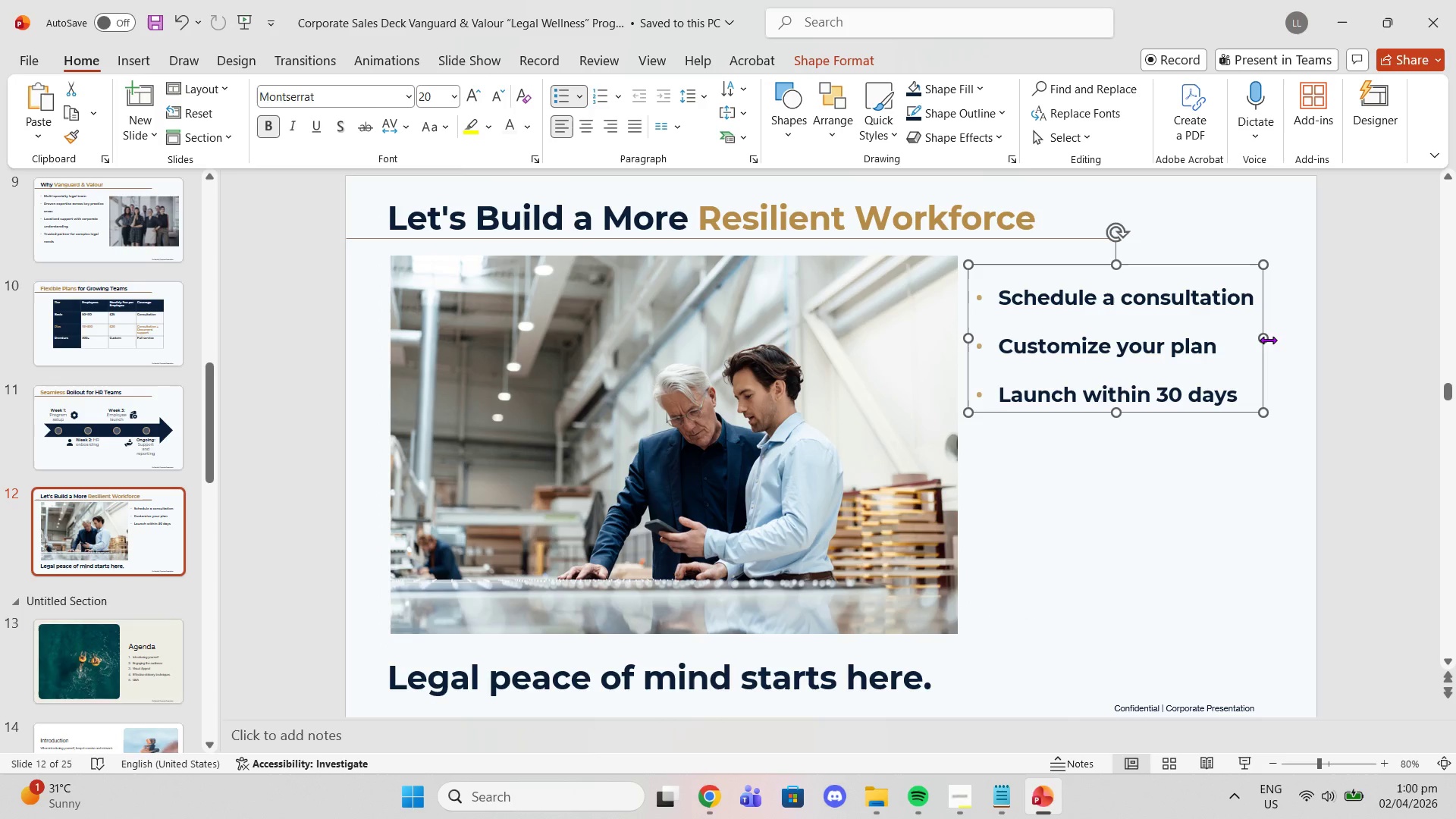 
left_click_drag(start_coordinate=[1264, 340], to_coordinate=[1285, 347])
 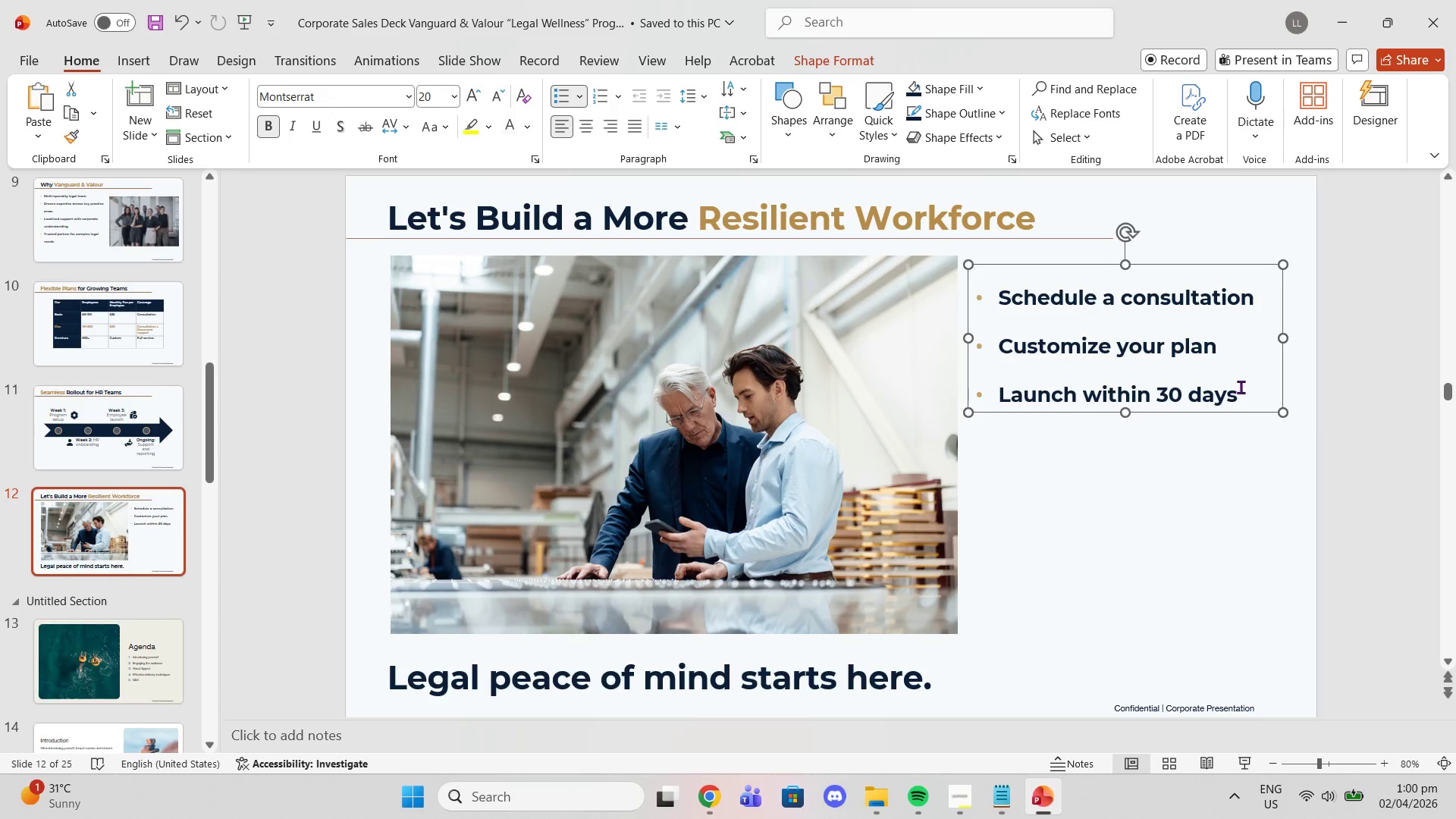 
left_click_drag(start_coordinate=[1246, 388], to_coordinate=[990, 303])
 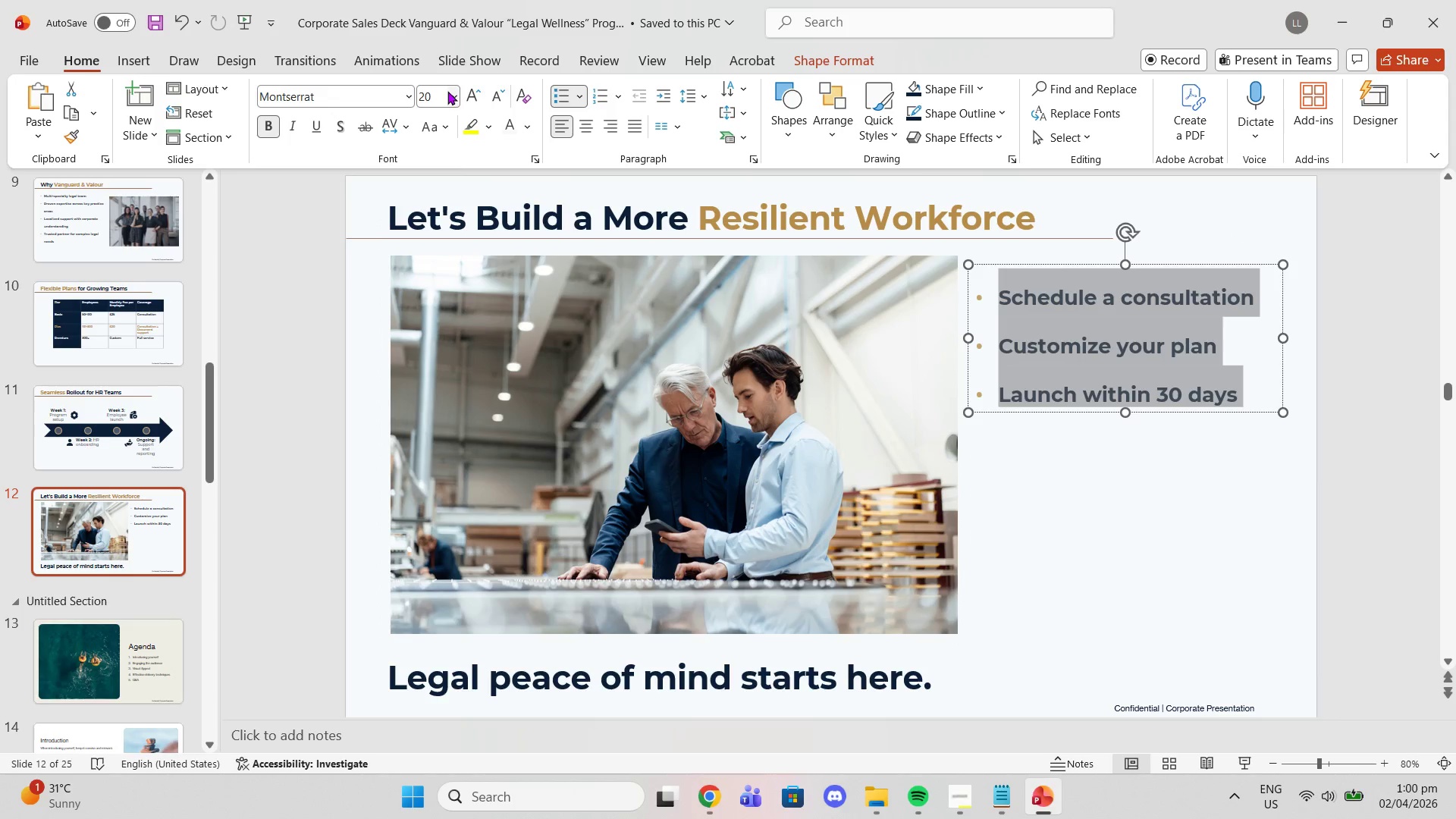 
left_click([447, 91])
 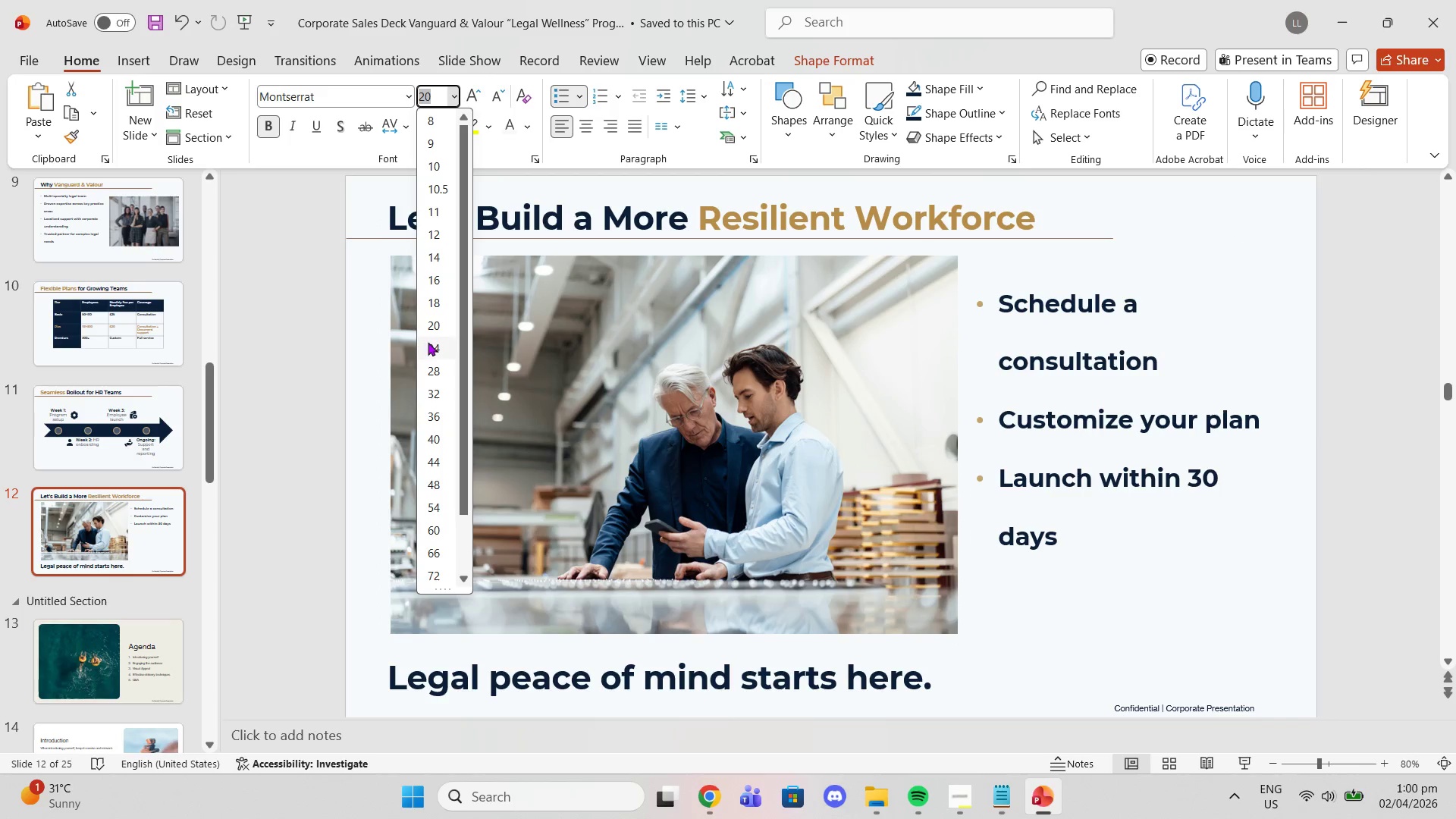 
left_click([430, 342])
 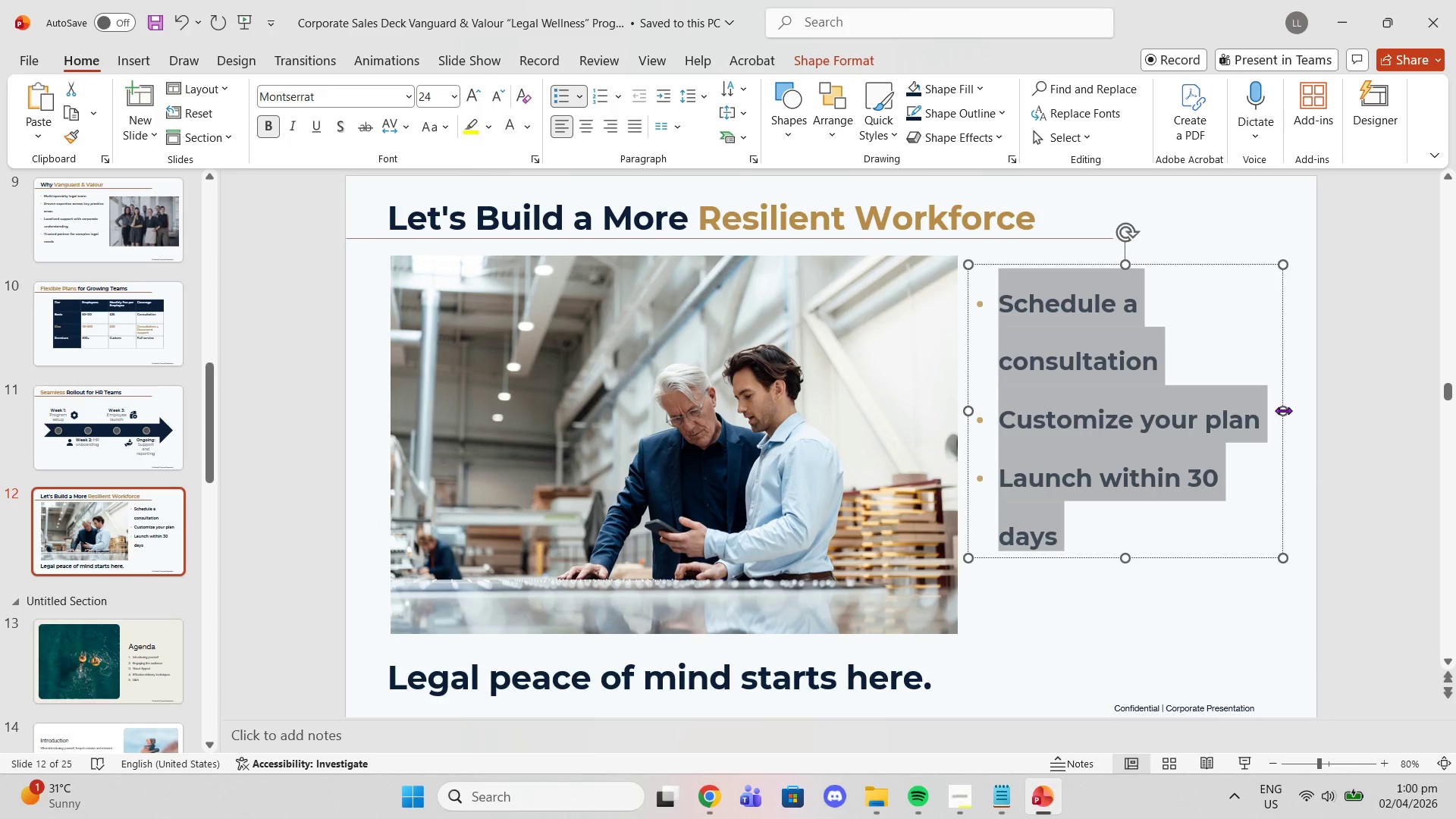 
left_click_drag(start_coordinate=[1283, 413], to_coordinate=[1297, 413])
 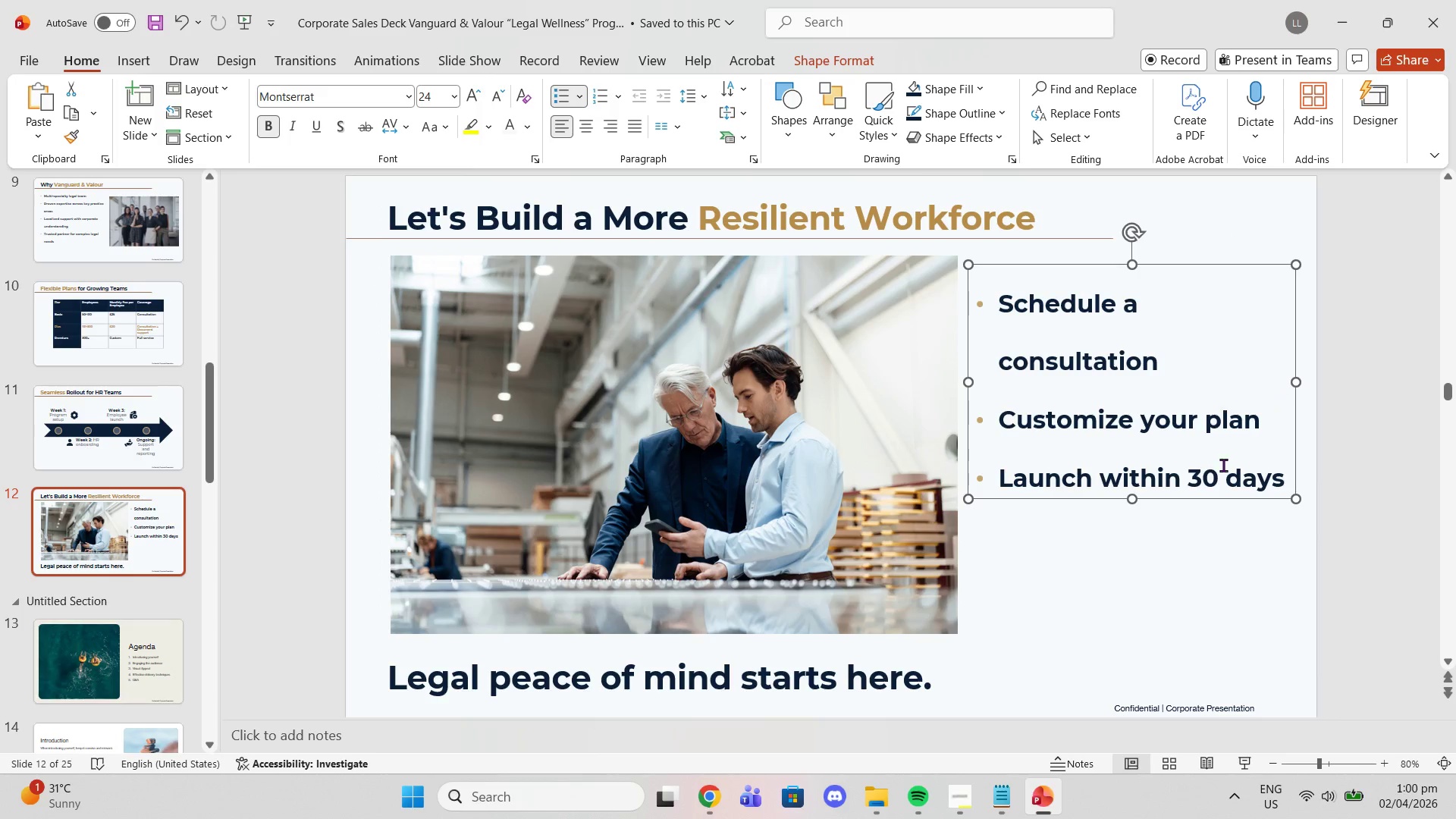 
left_click([1339, 502])
 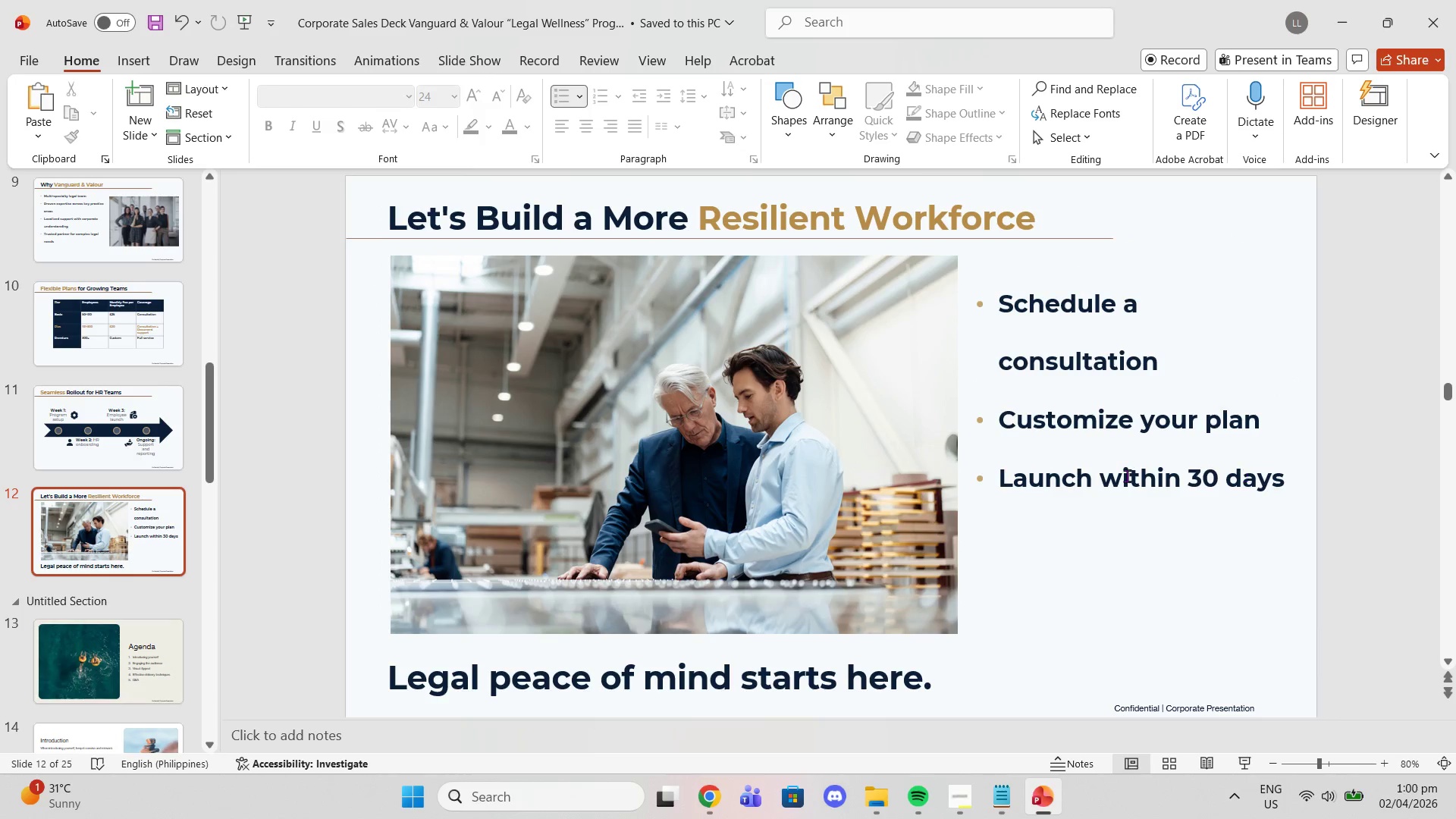 
scroll: coordinate [1048, 486], scroll_direction: down, amount: 2.0
 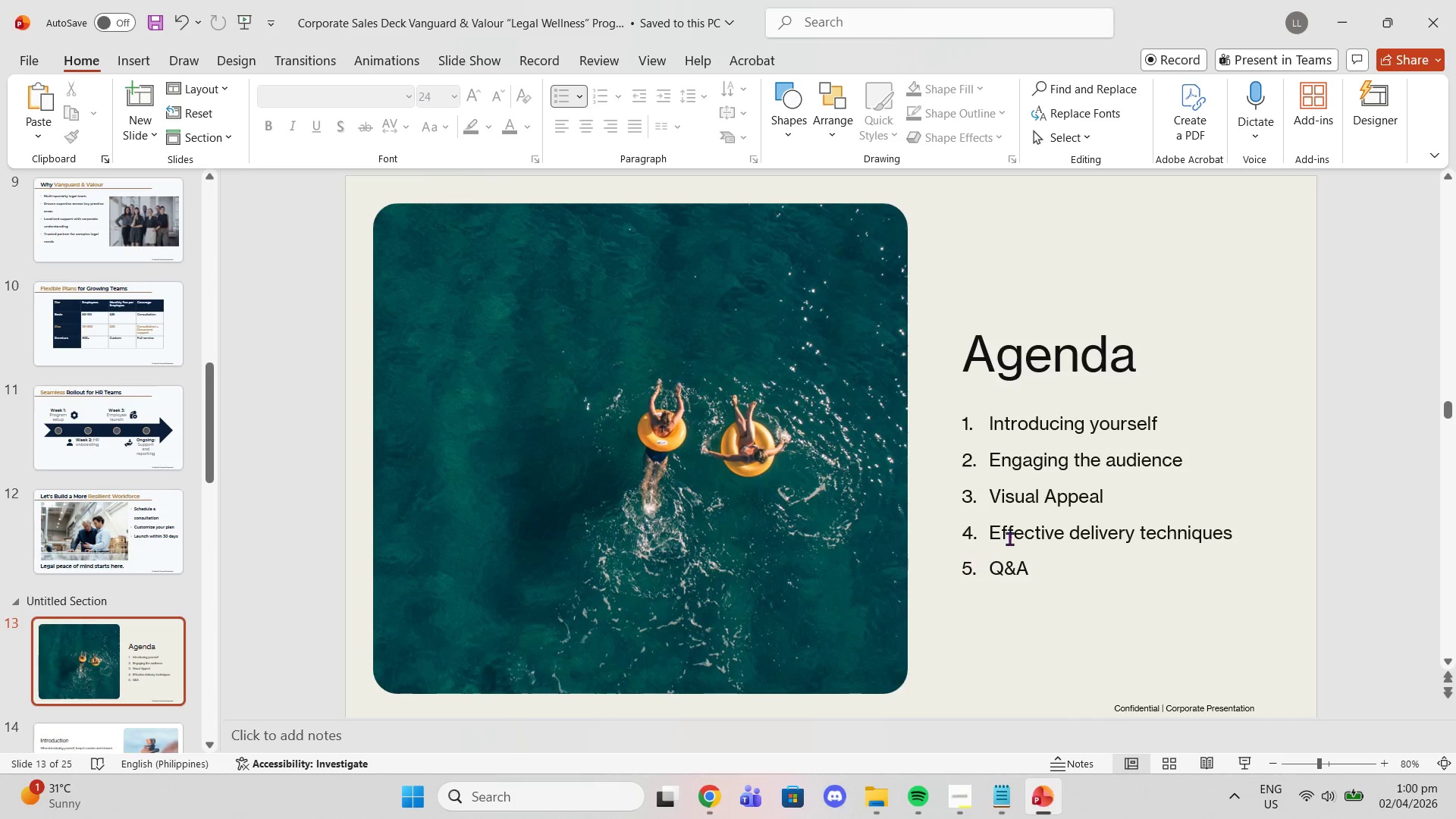 
scroll: coordinate [1009, 537], scroll_direction: up, amount: 1.0
 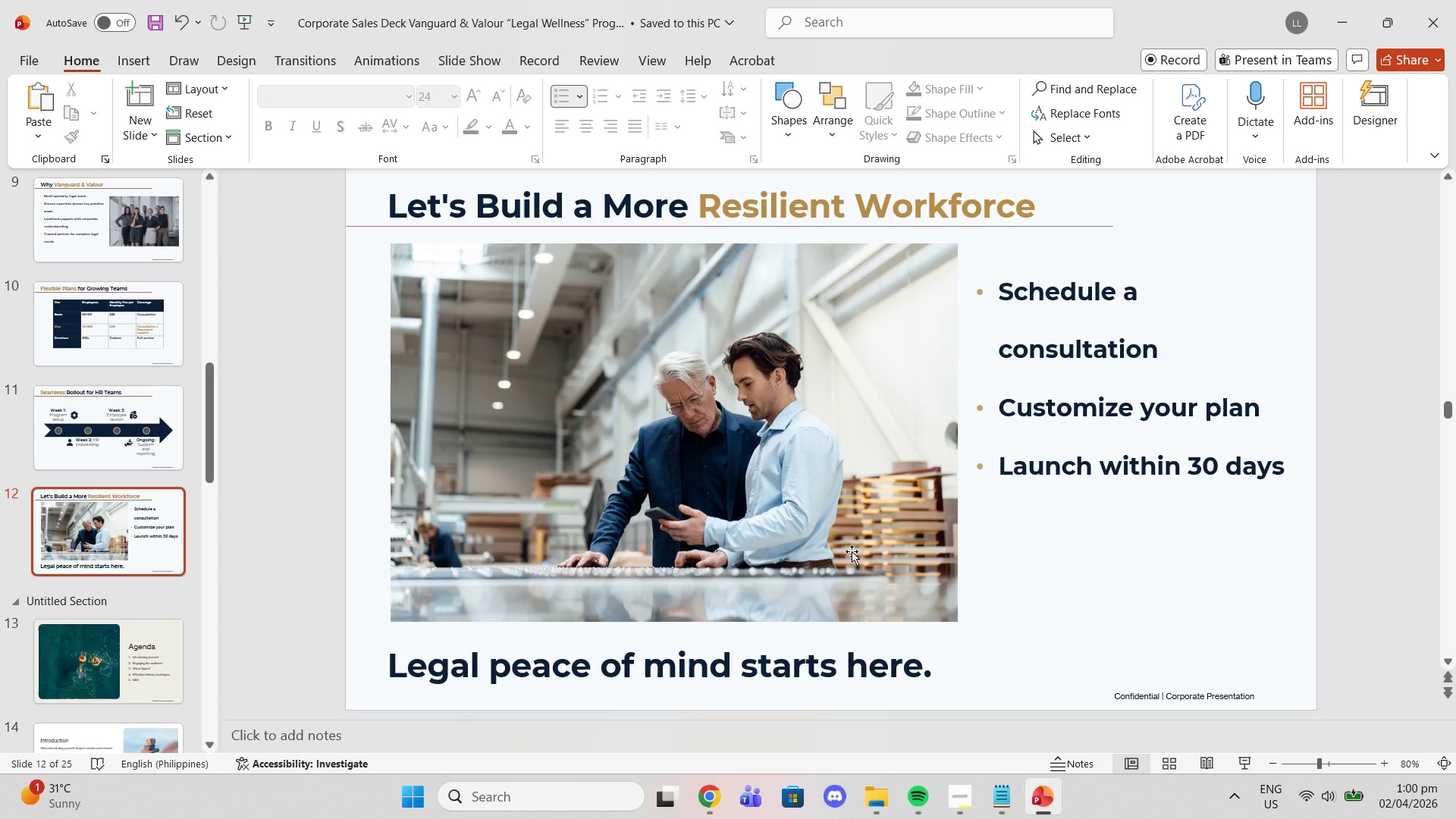 
left_click([780, 505])
 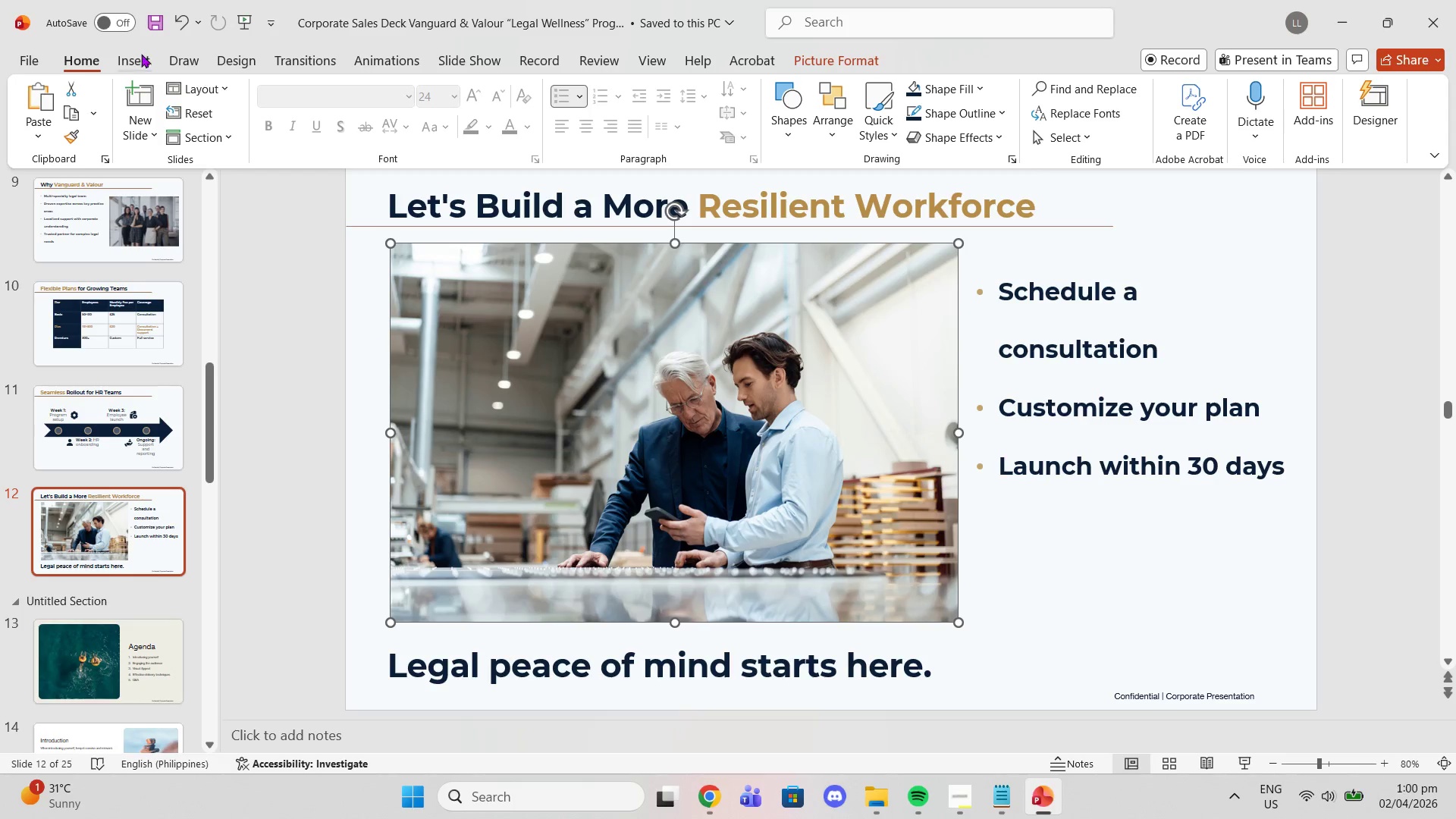 
left_click([143, 56])
 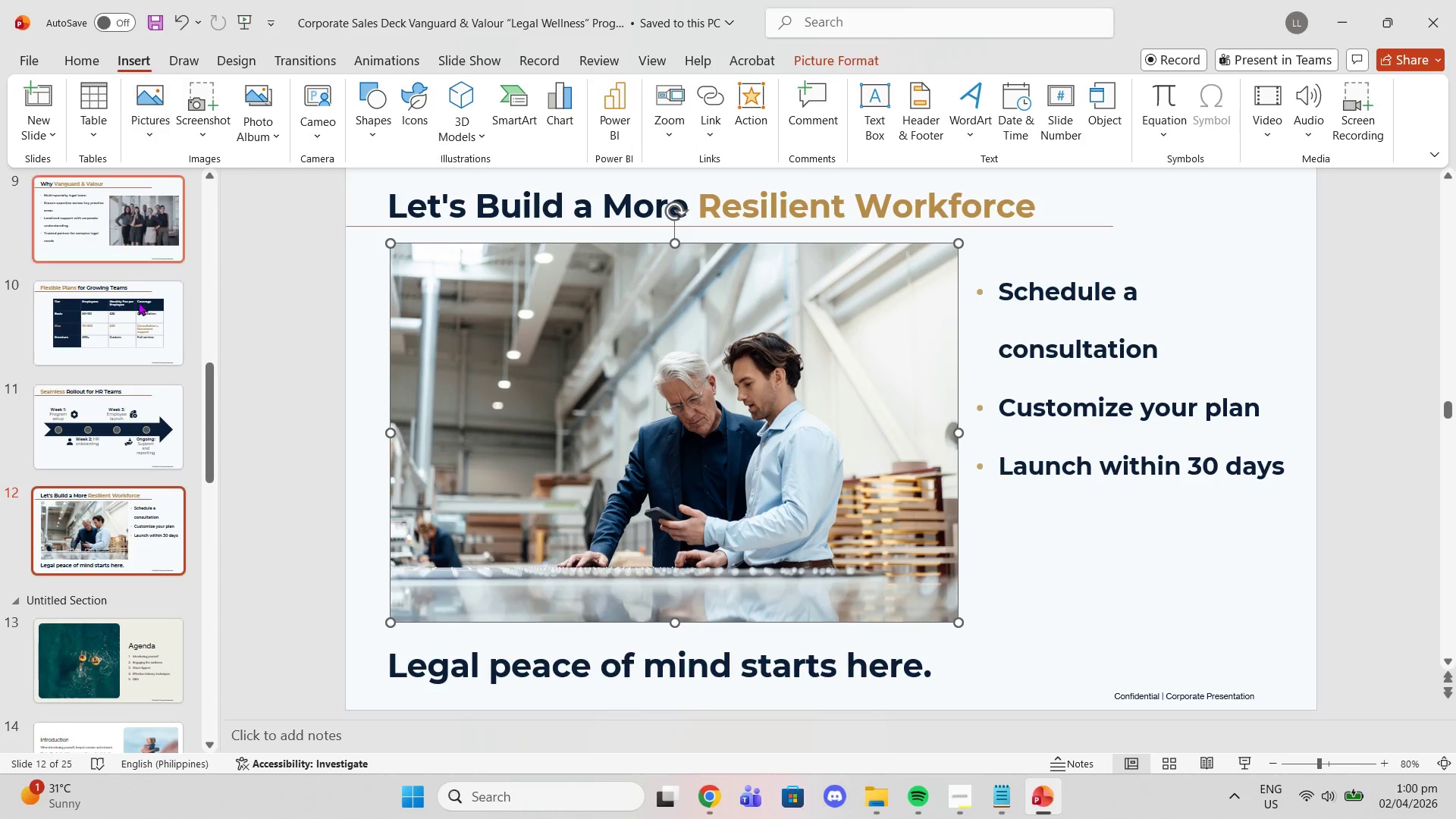 
left_click([132, 331])
 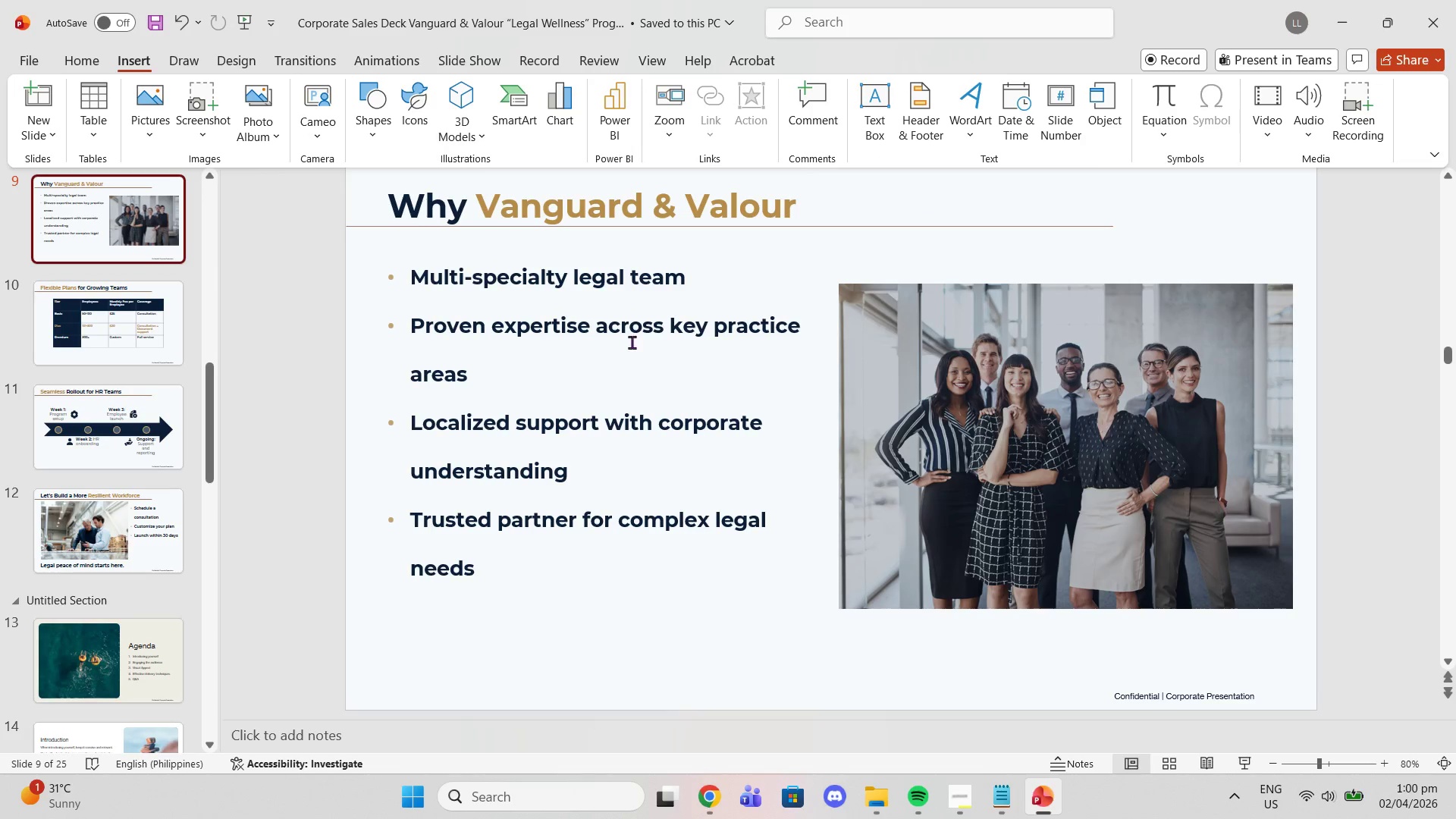 
left_click([980, 392])
 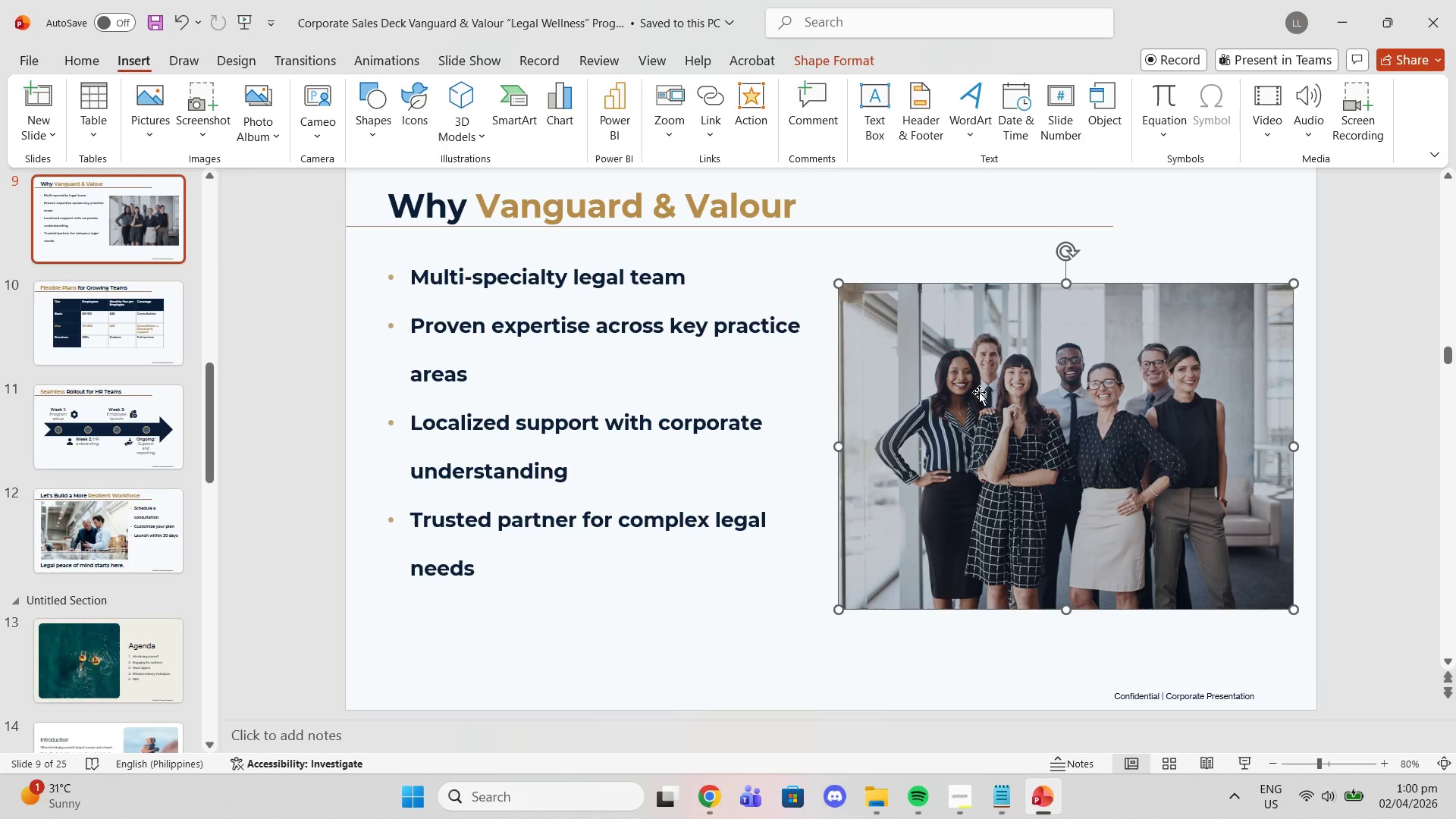 
key(Control+C)
 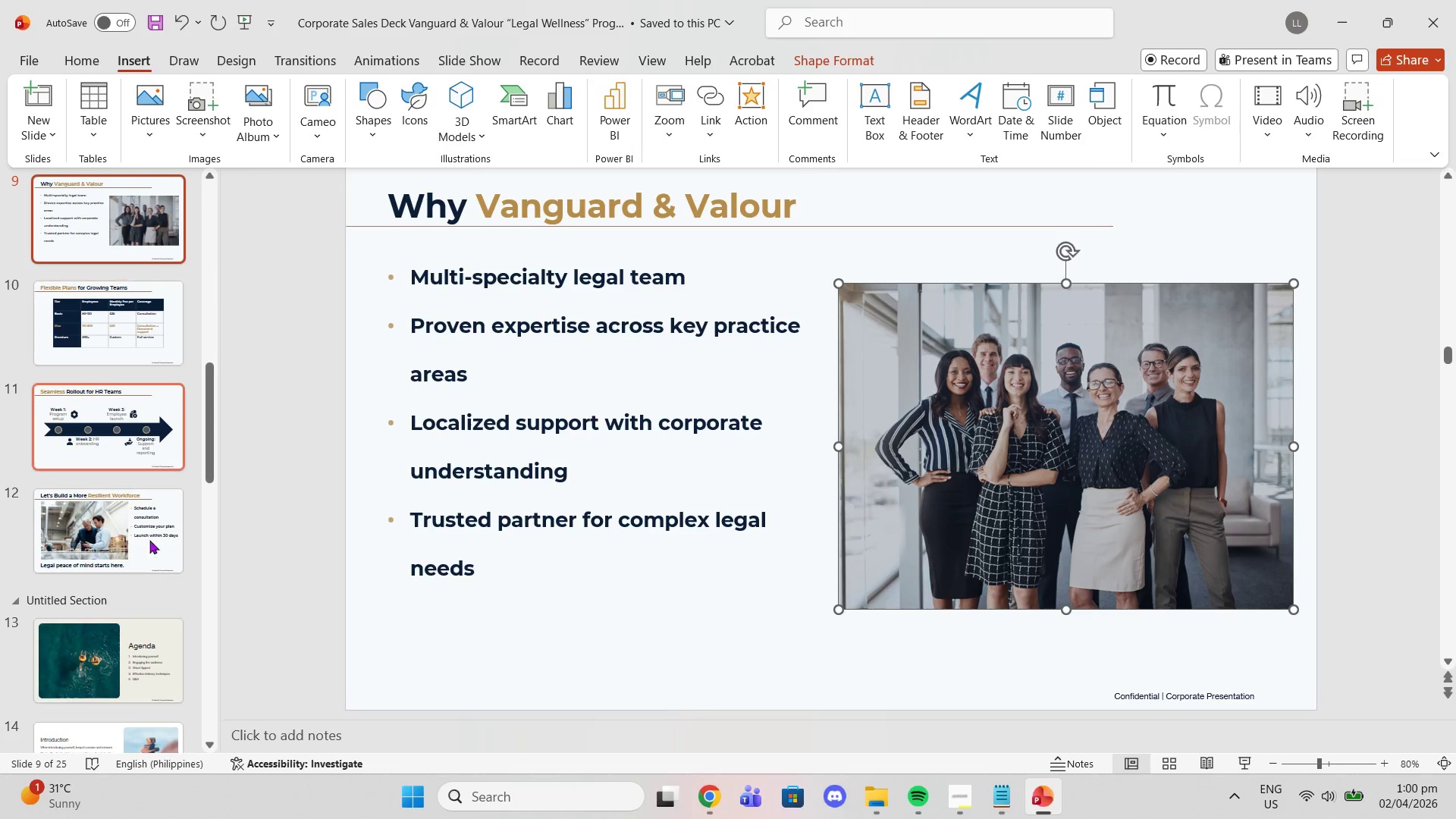 
left_click([137, 555])
 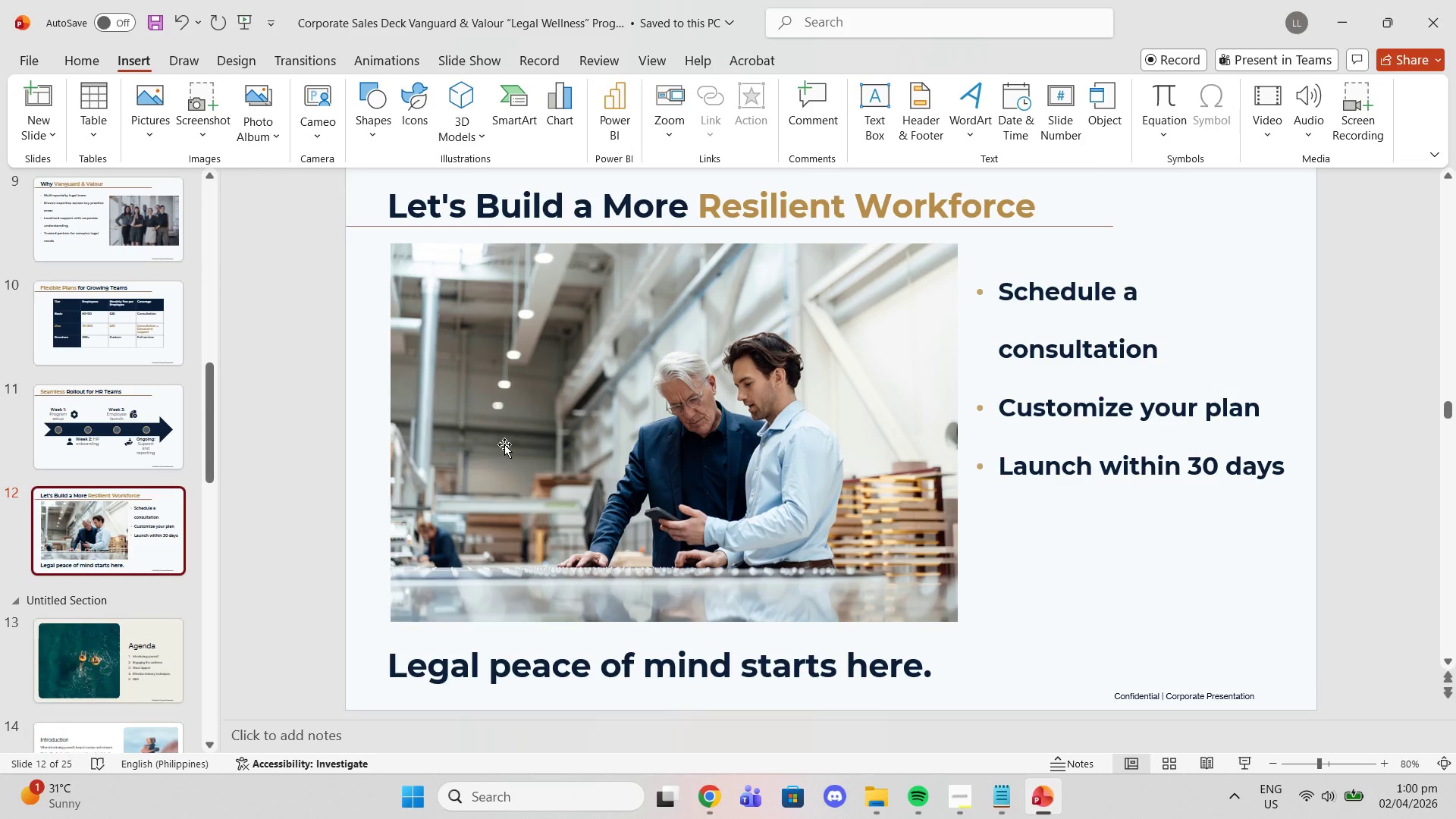 
left_click([504, 444])
 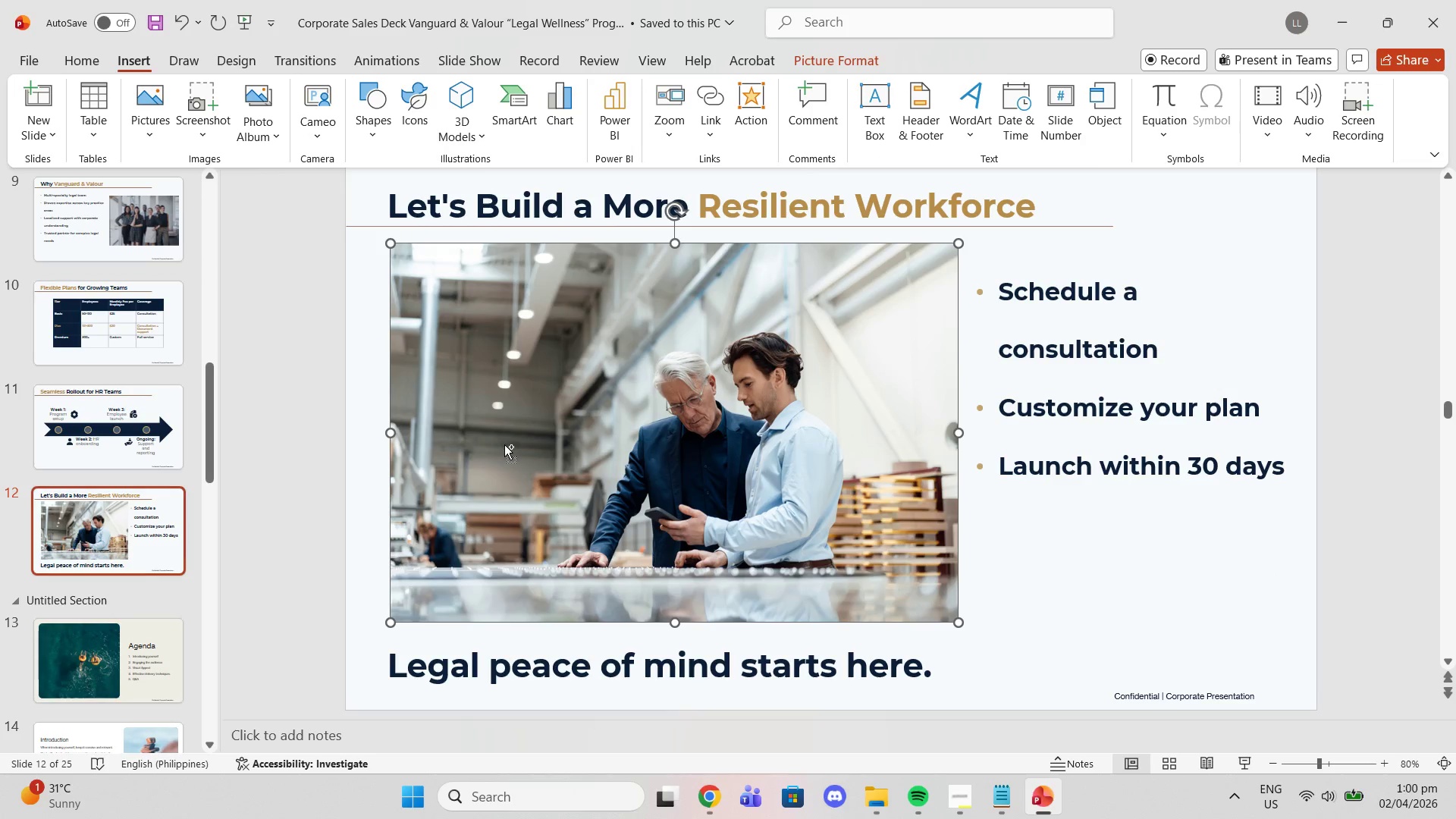 
key(Control+V)
 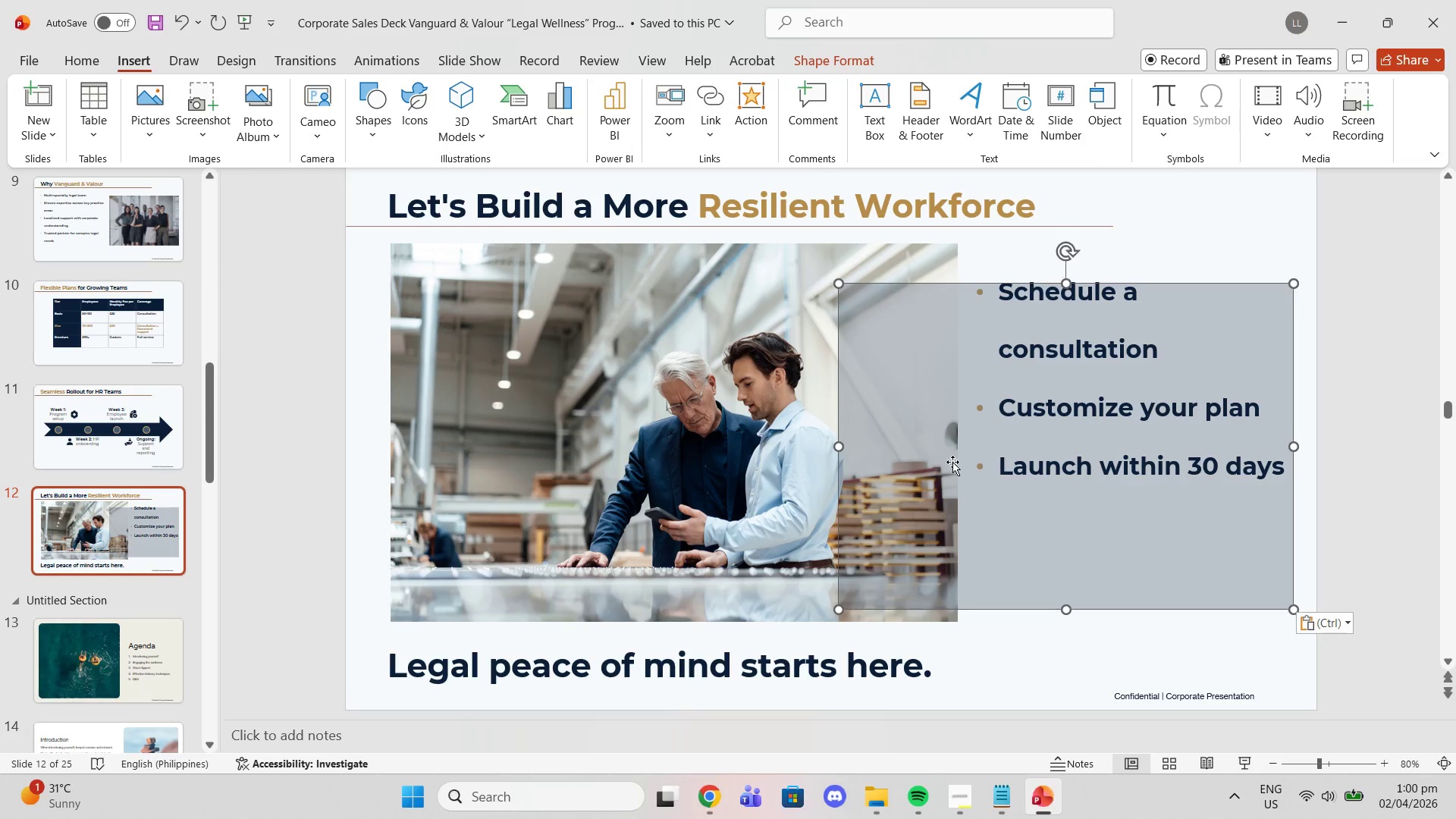 
left_click_drag(start_coordinate=[943, 462], to_coordinate=[497, 422])
 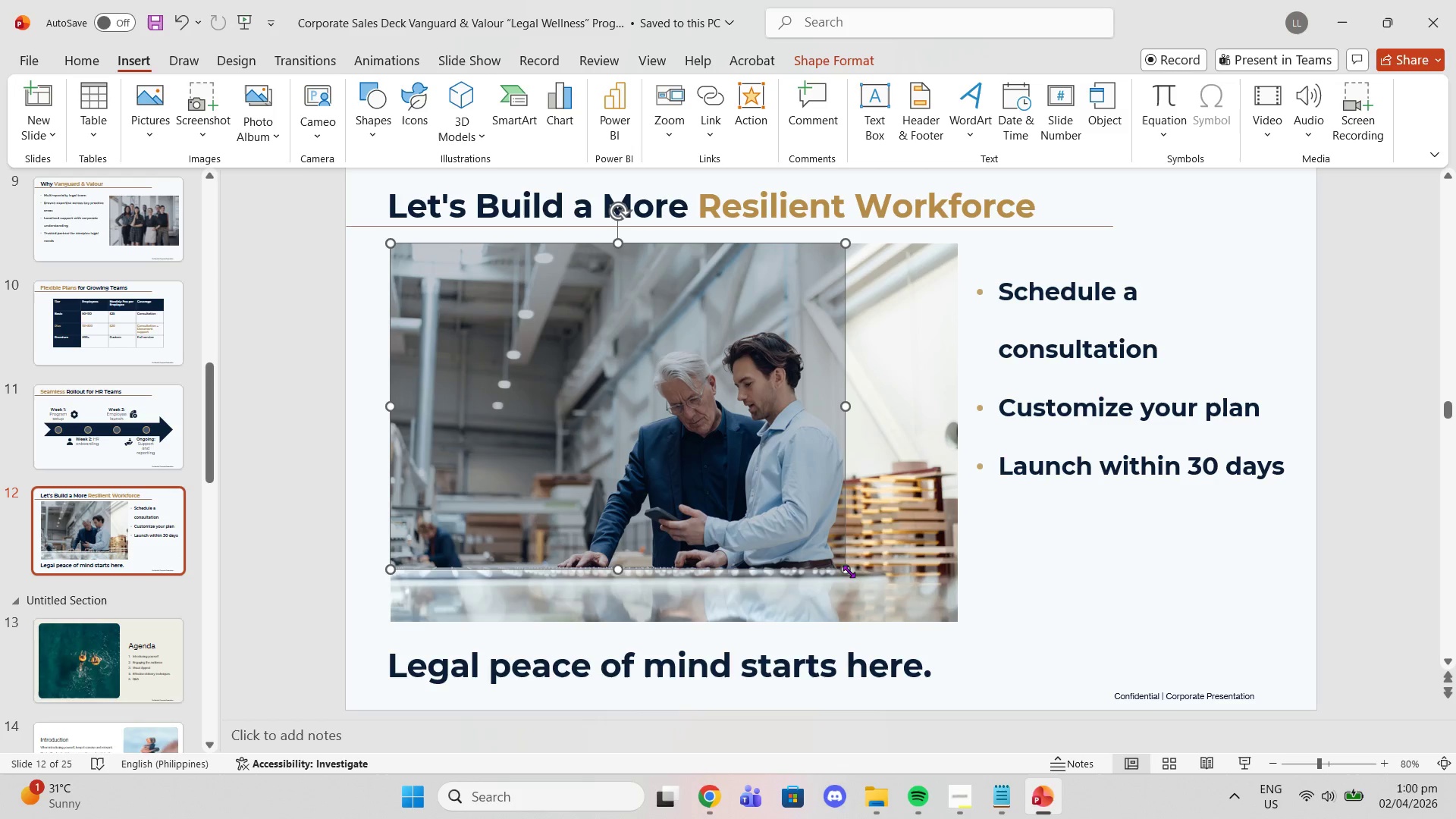 
left_click_drag(start_coordinate=[844, 571], to_coordinate=[960, 620])
 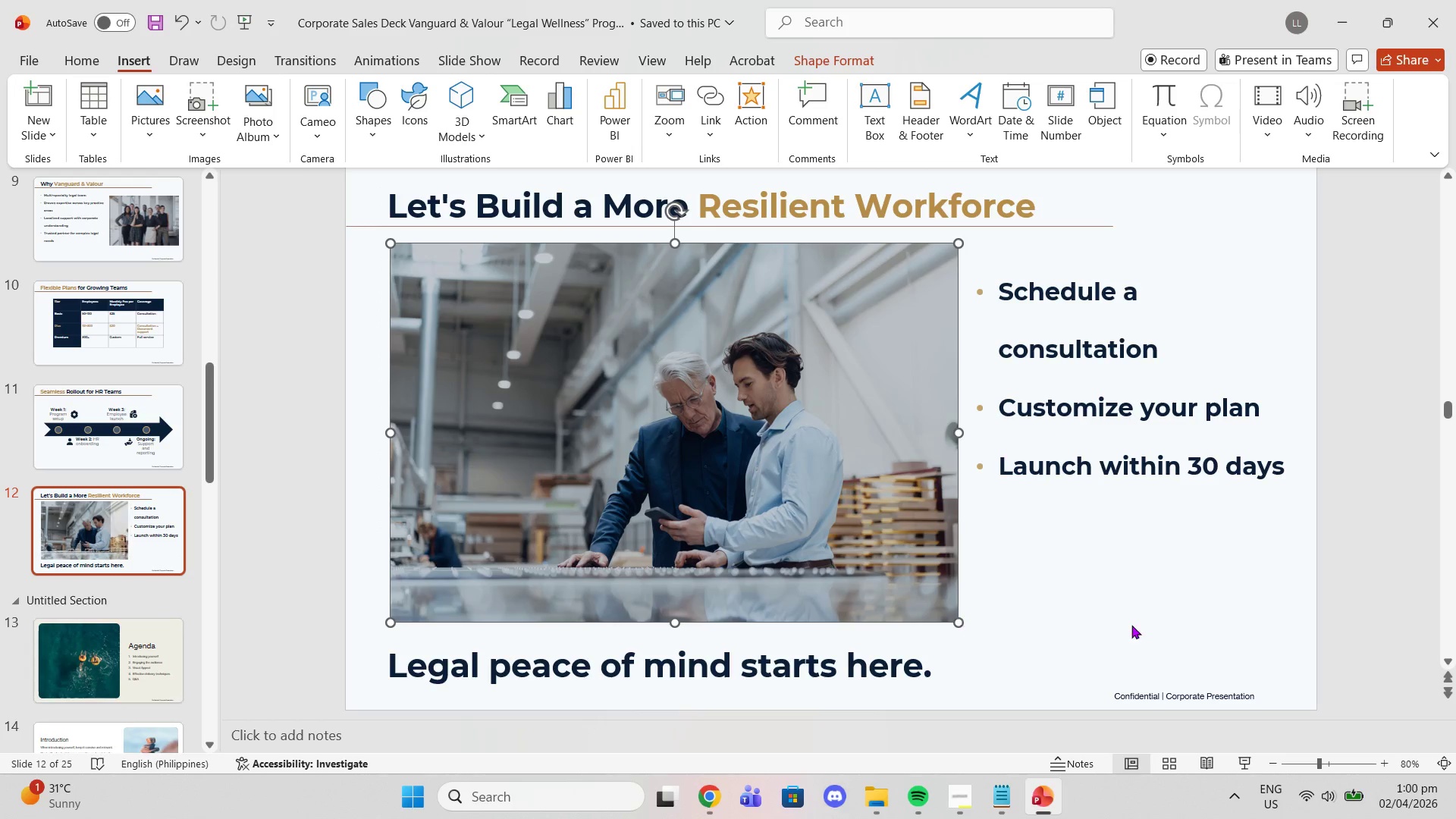 
left_click([1131, 625])
 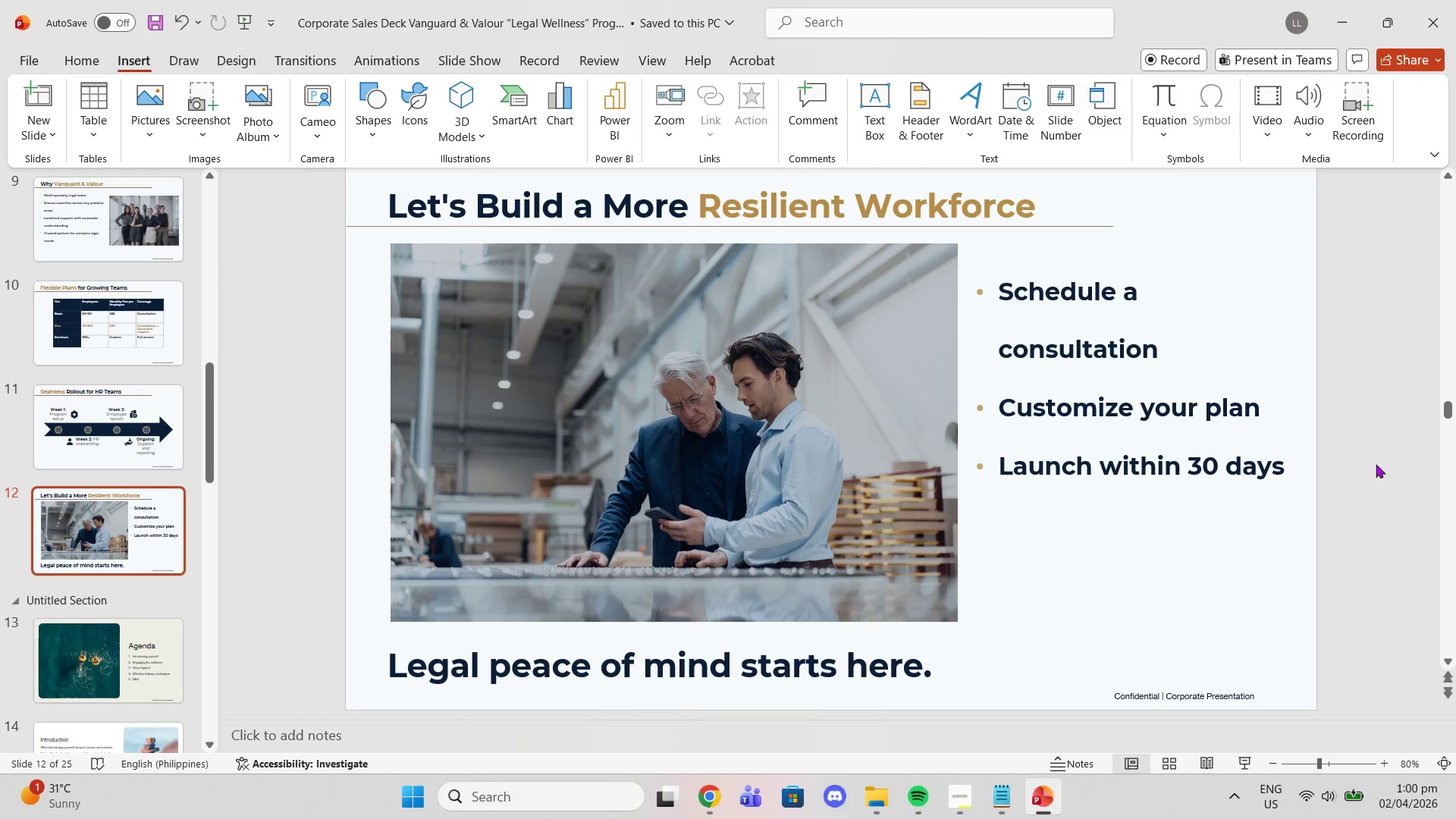 
left_click([1218, 404])
 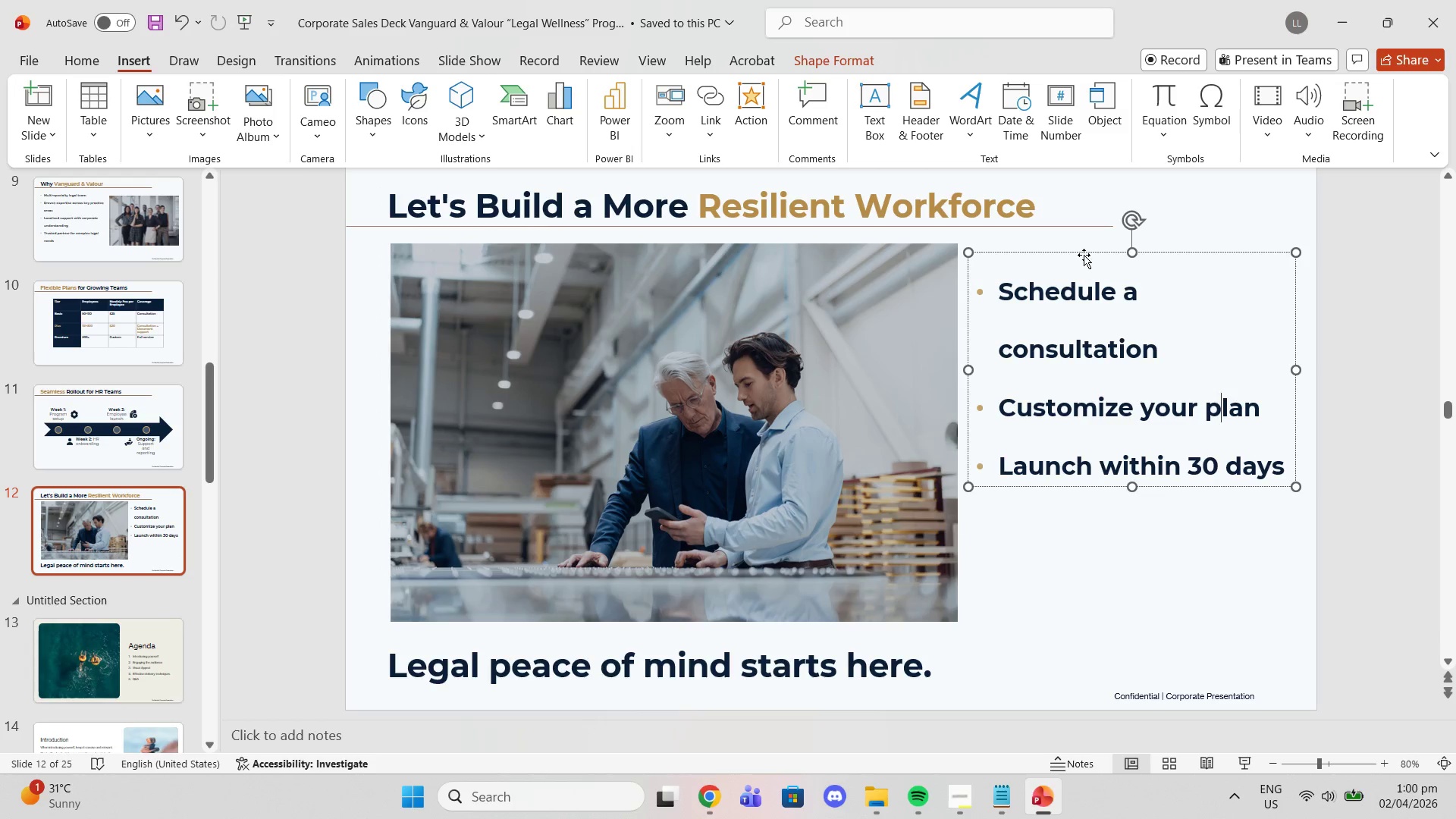 
left_click_drag(start_coordinate=[1084, 255], to_coordinate=[1084, 242])
 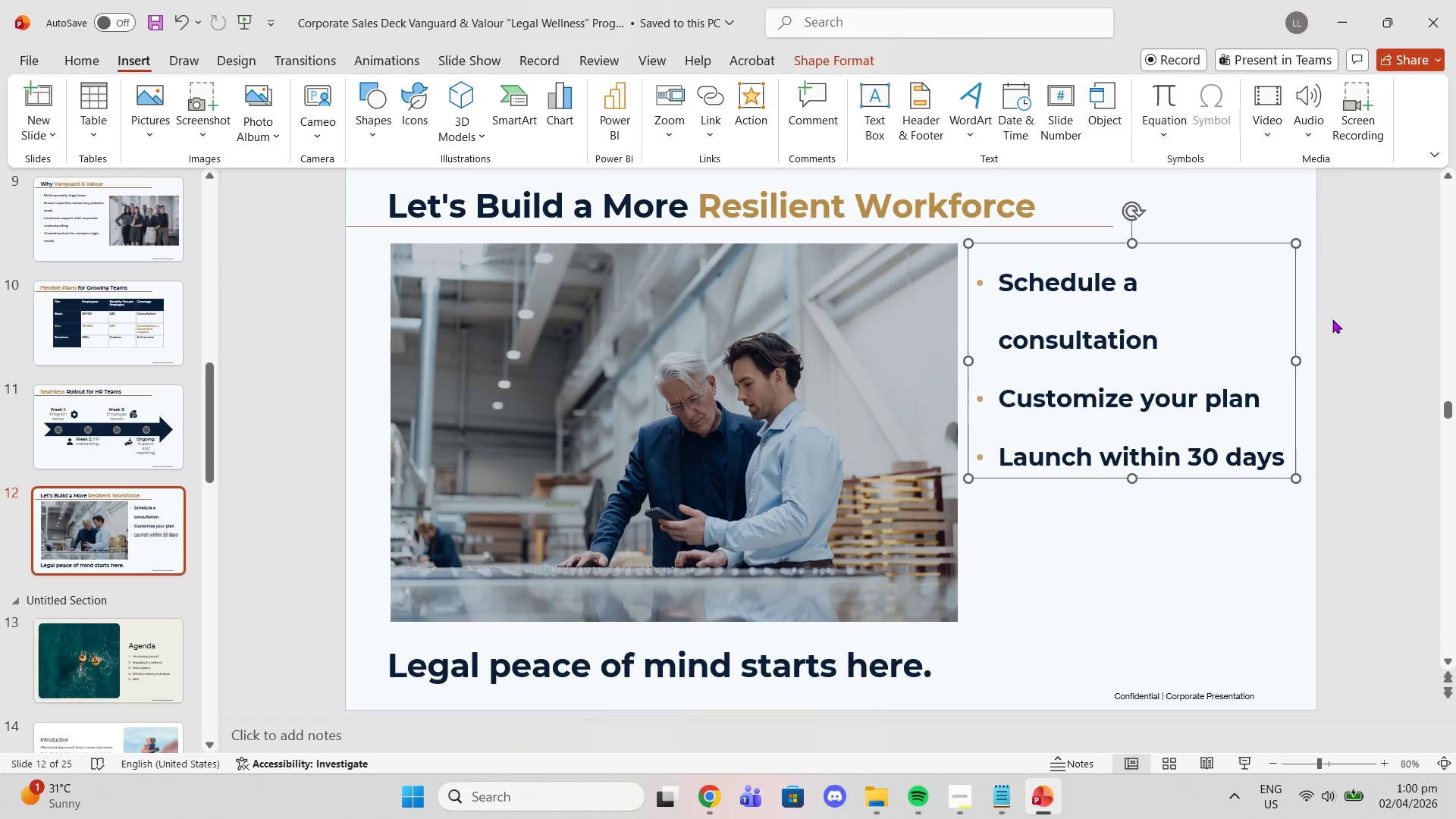 
left_click([1332, 319])
 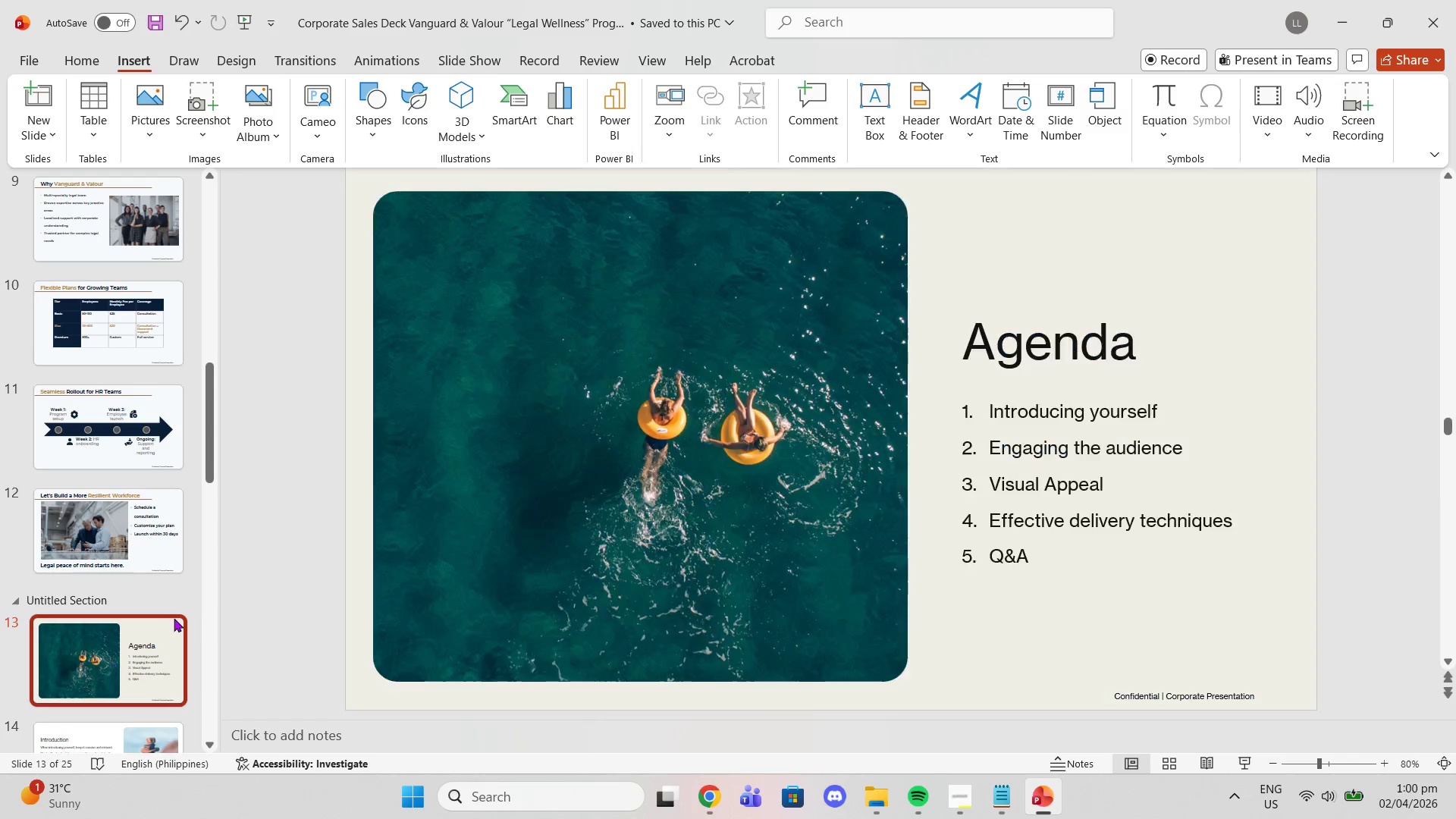 
key(Delete)
 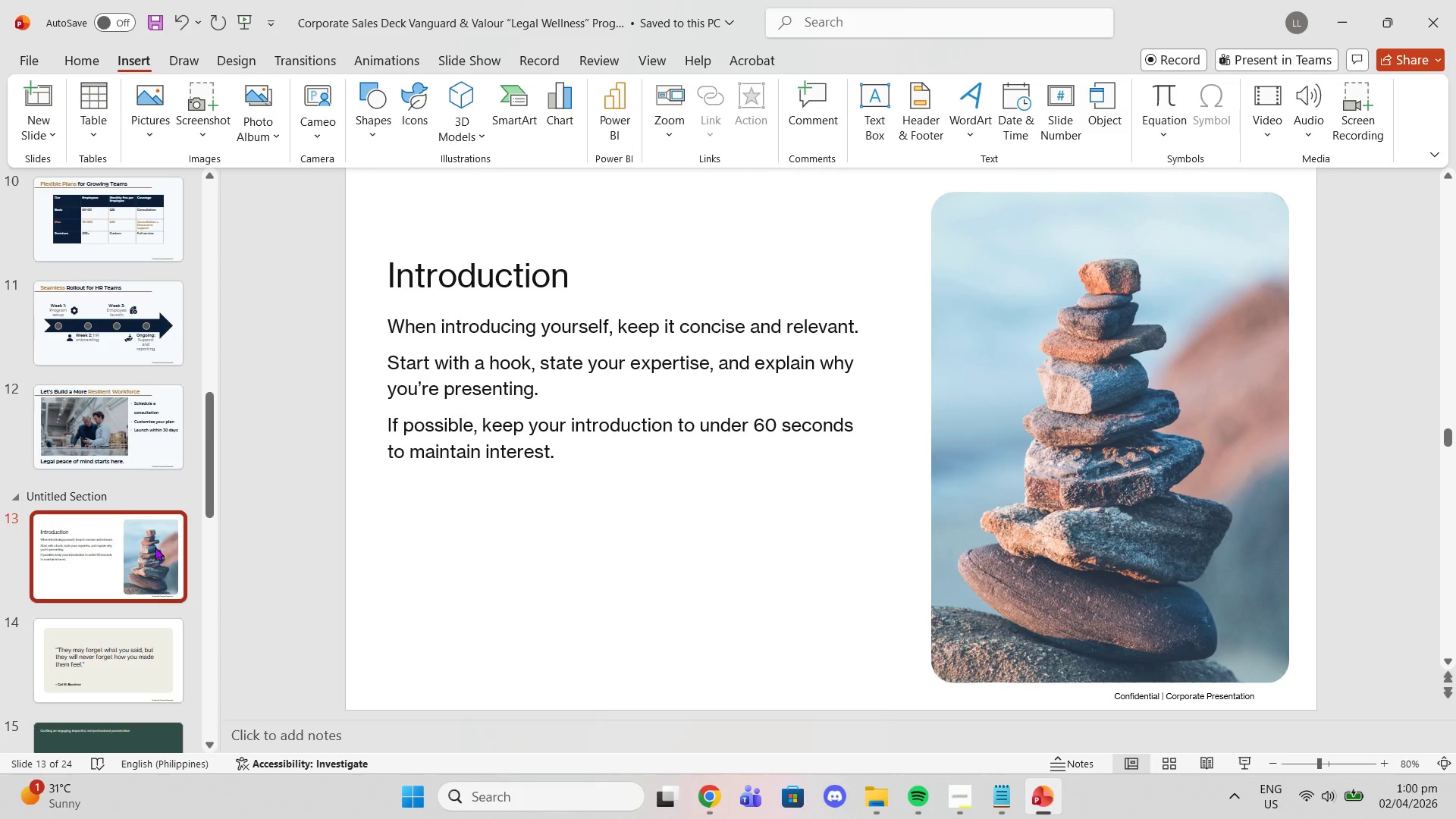 
left_click([155, 546])
 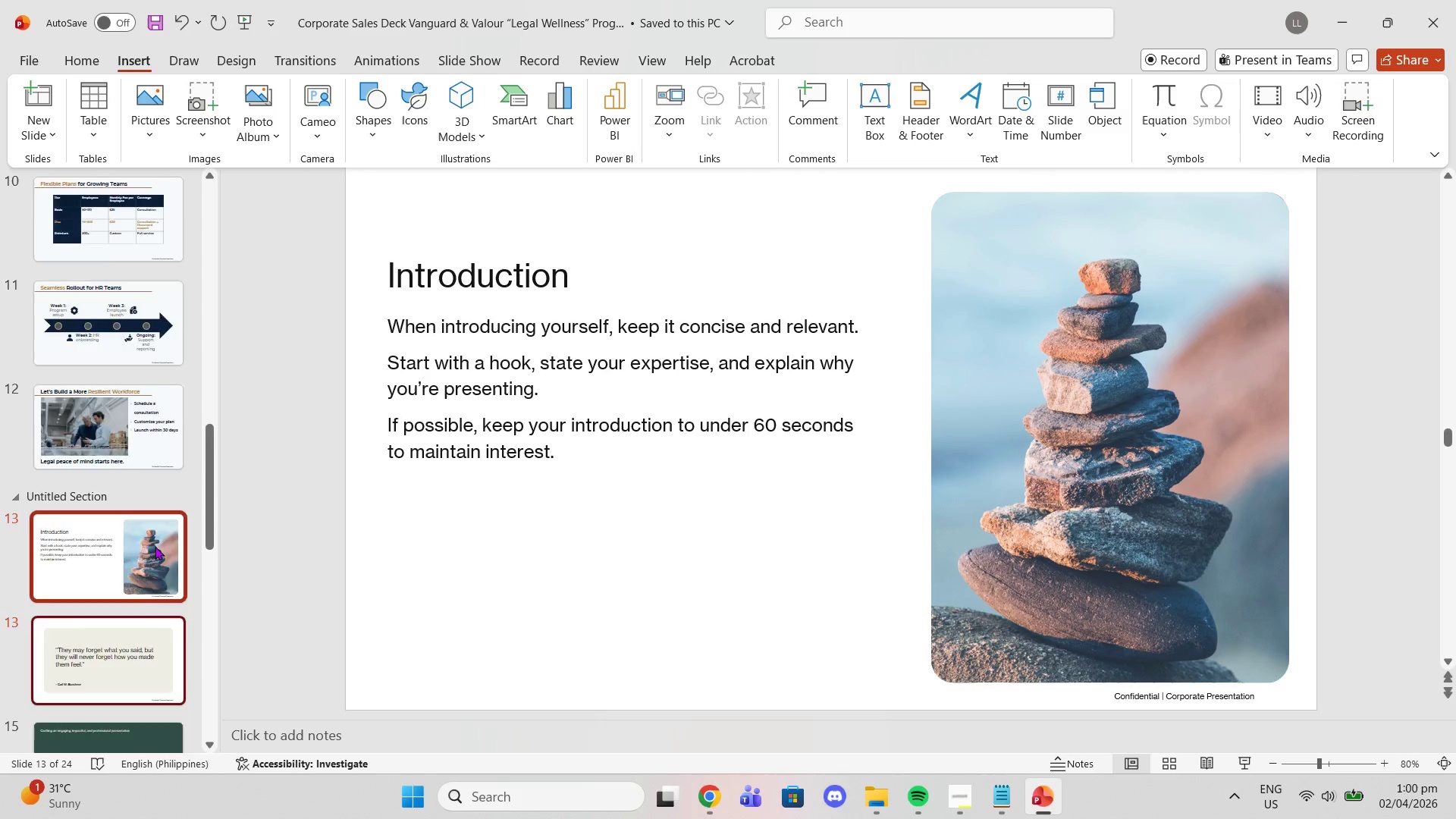 
key(Delete)
 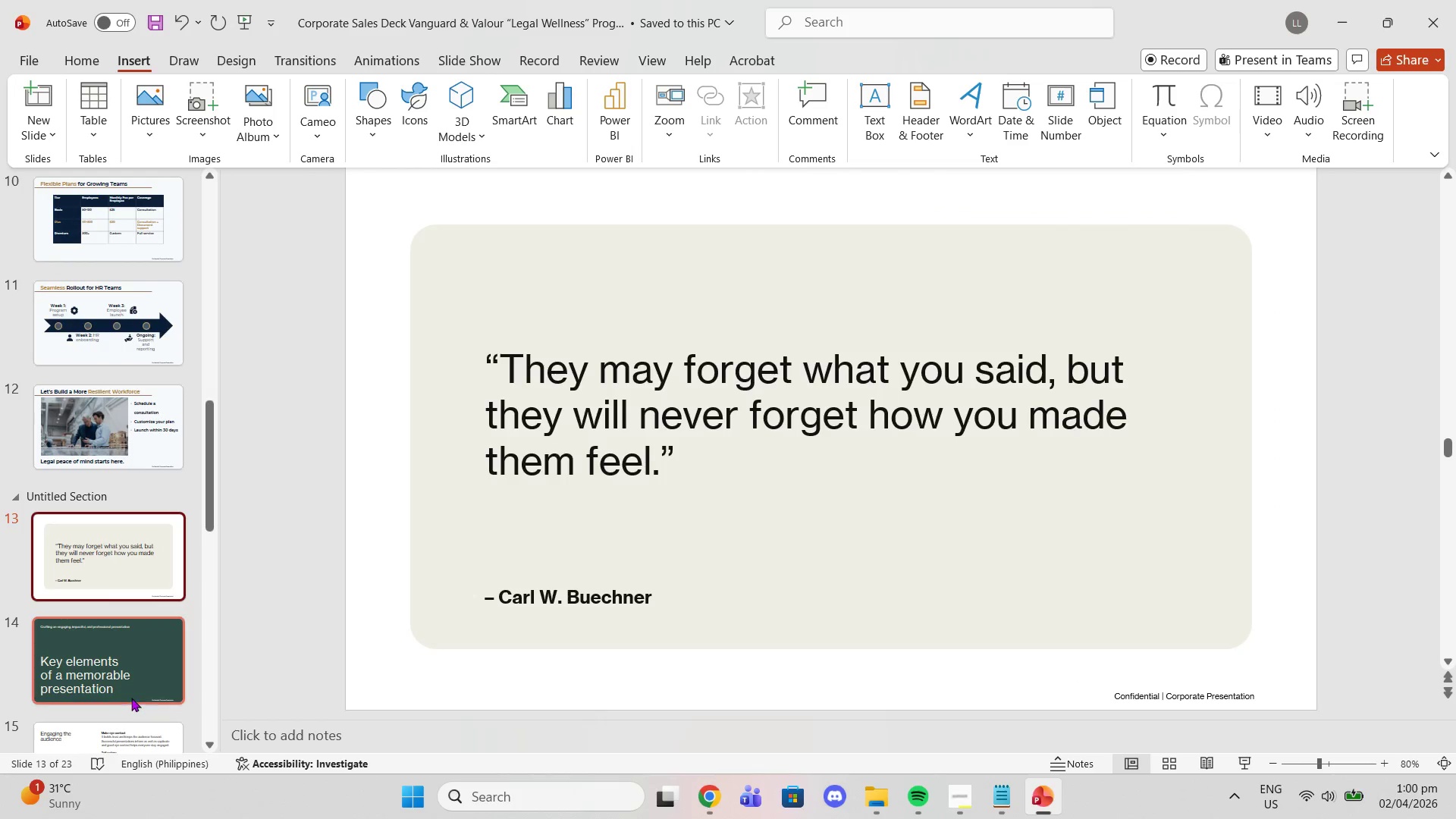 
key(Delete)
 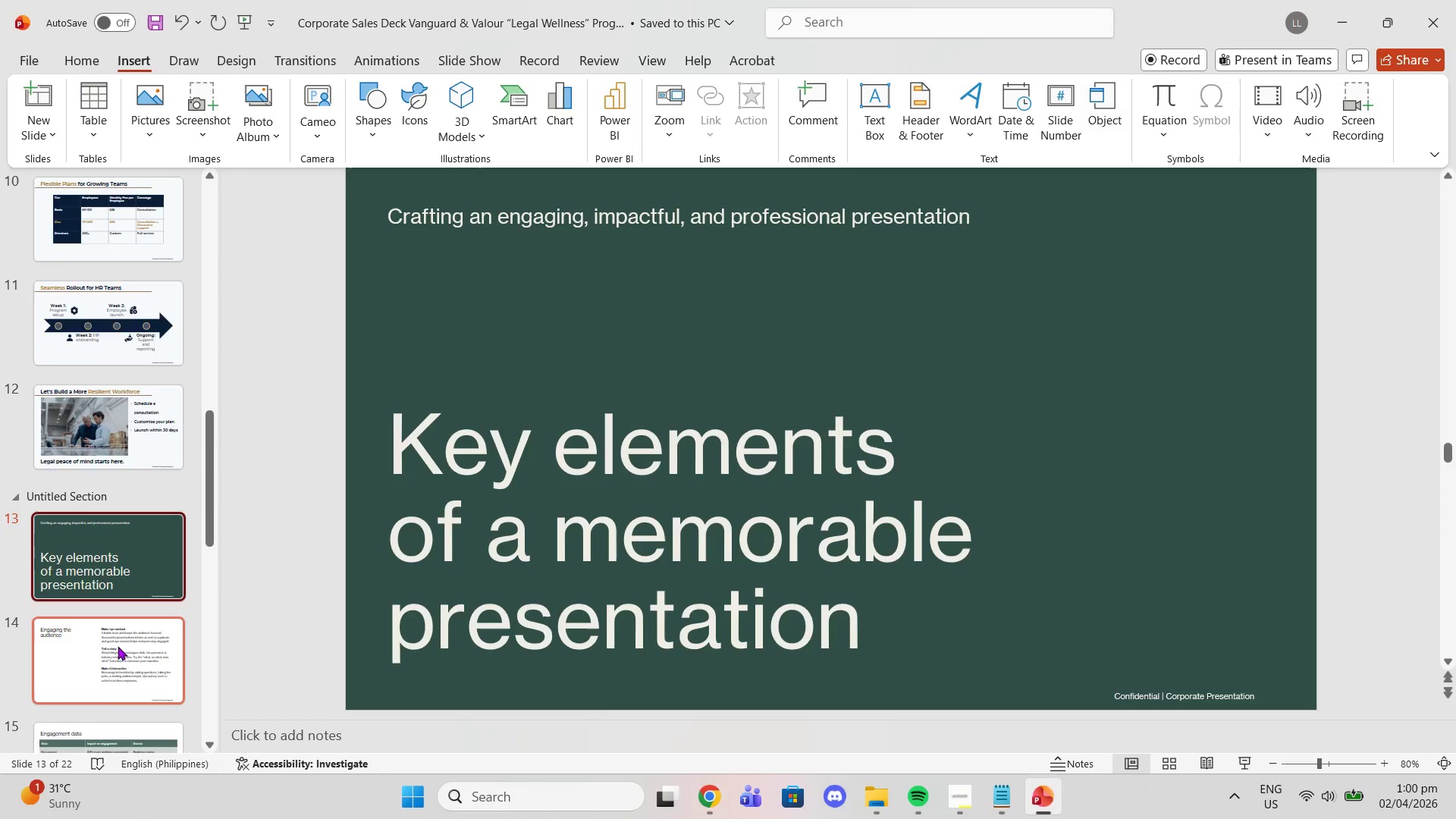 
key(Delete)
 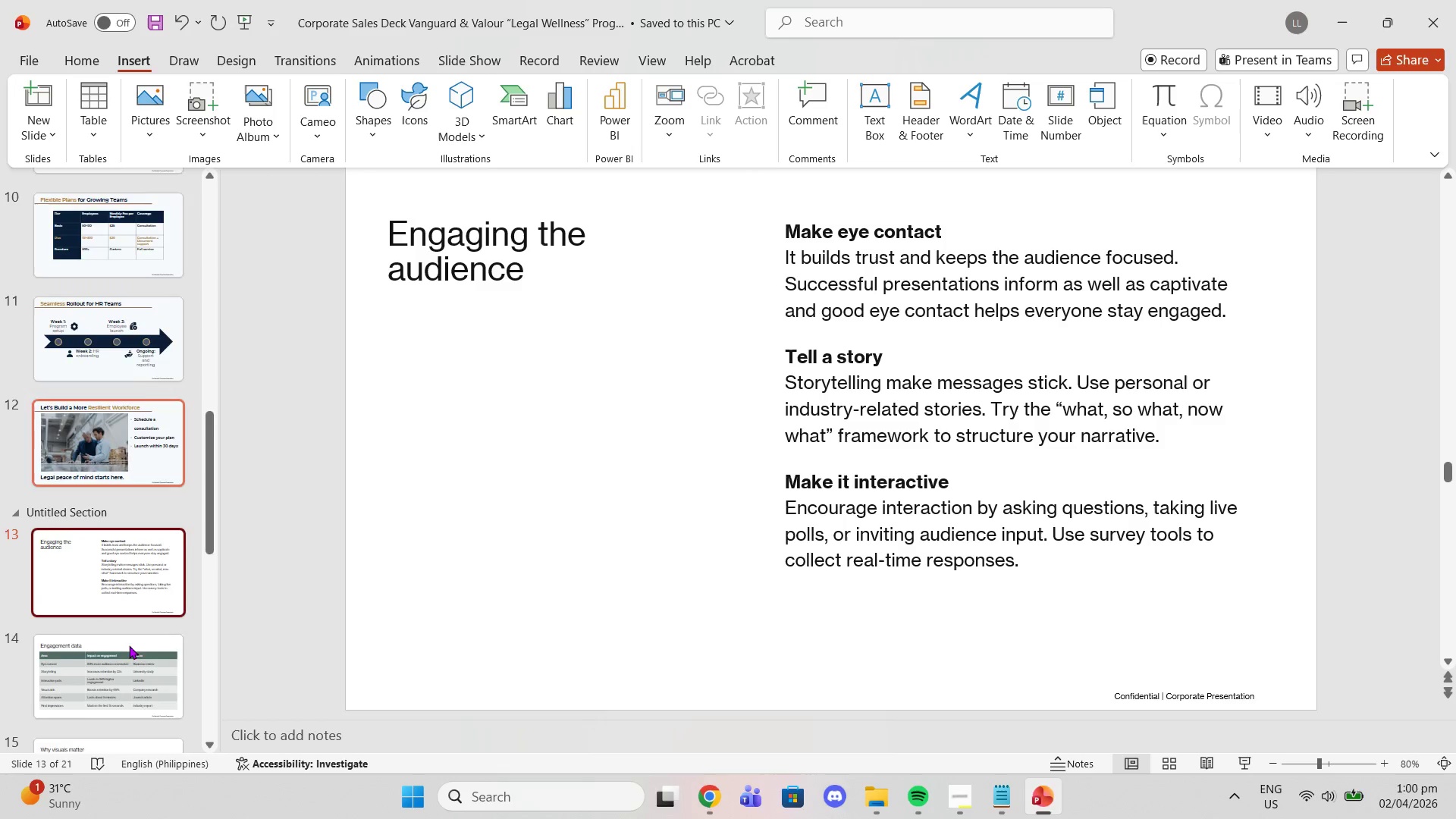 
key(Delete)
 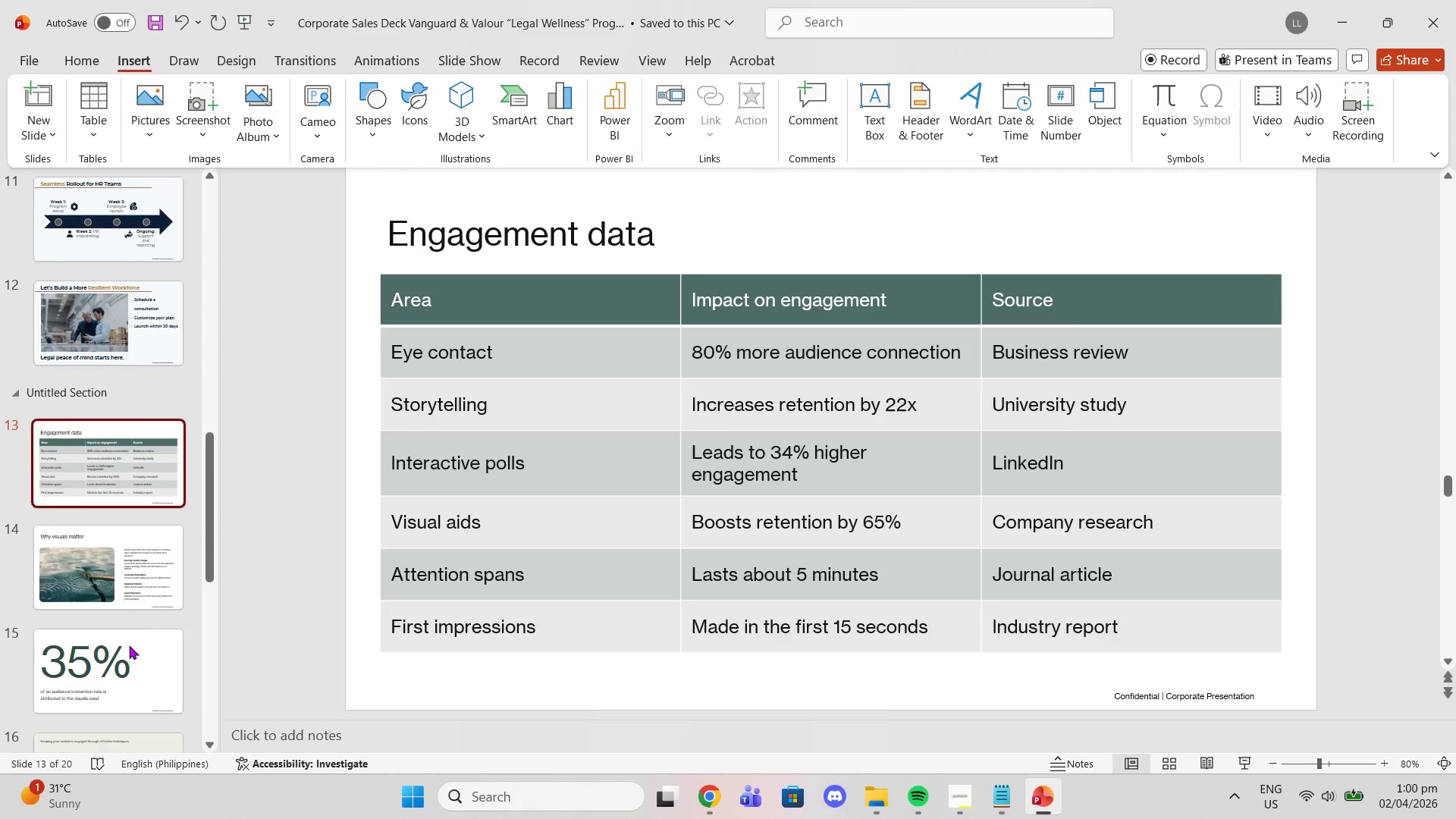 
key(Delete)
 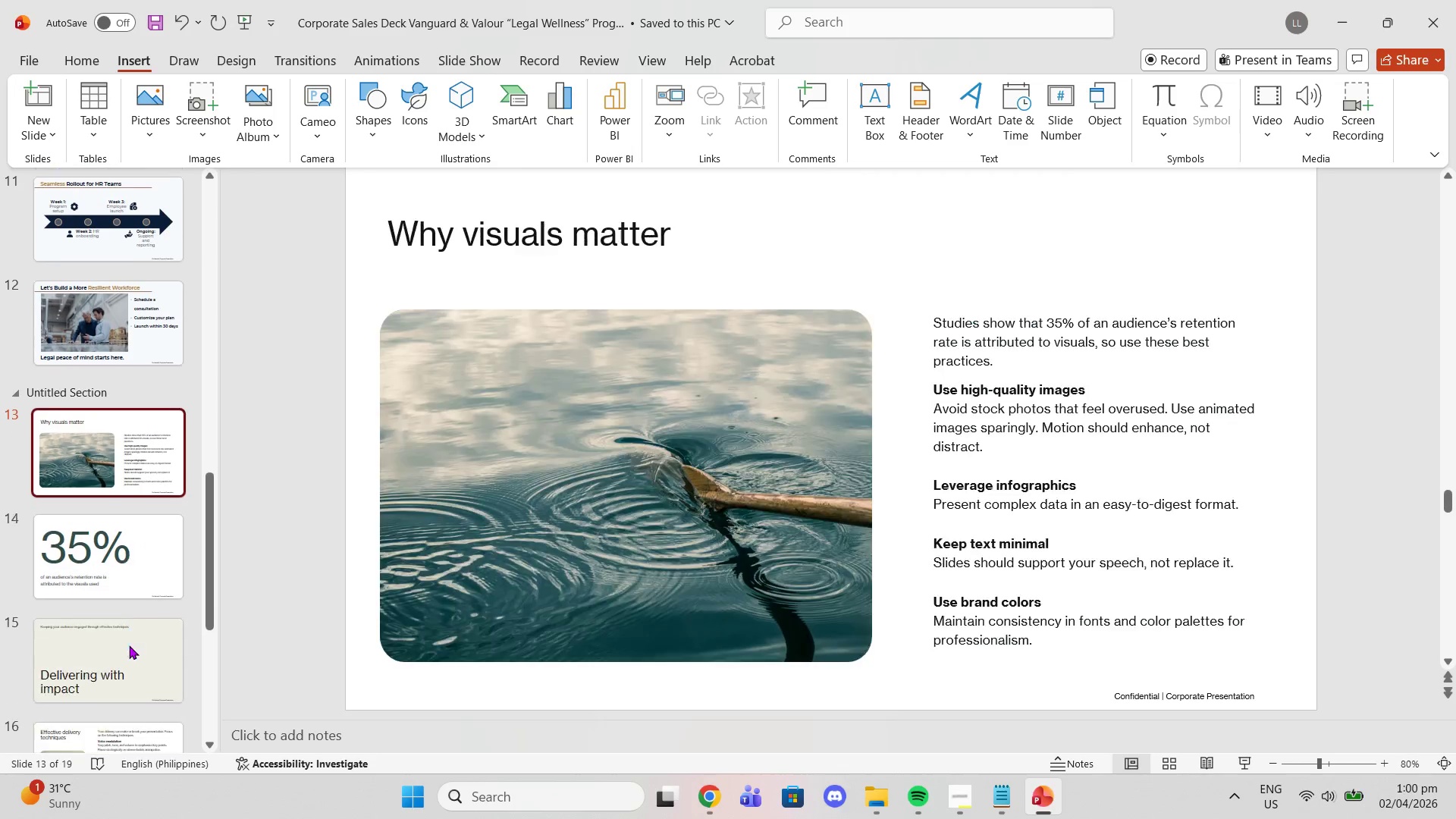 
key(Delete)
 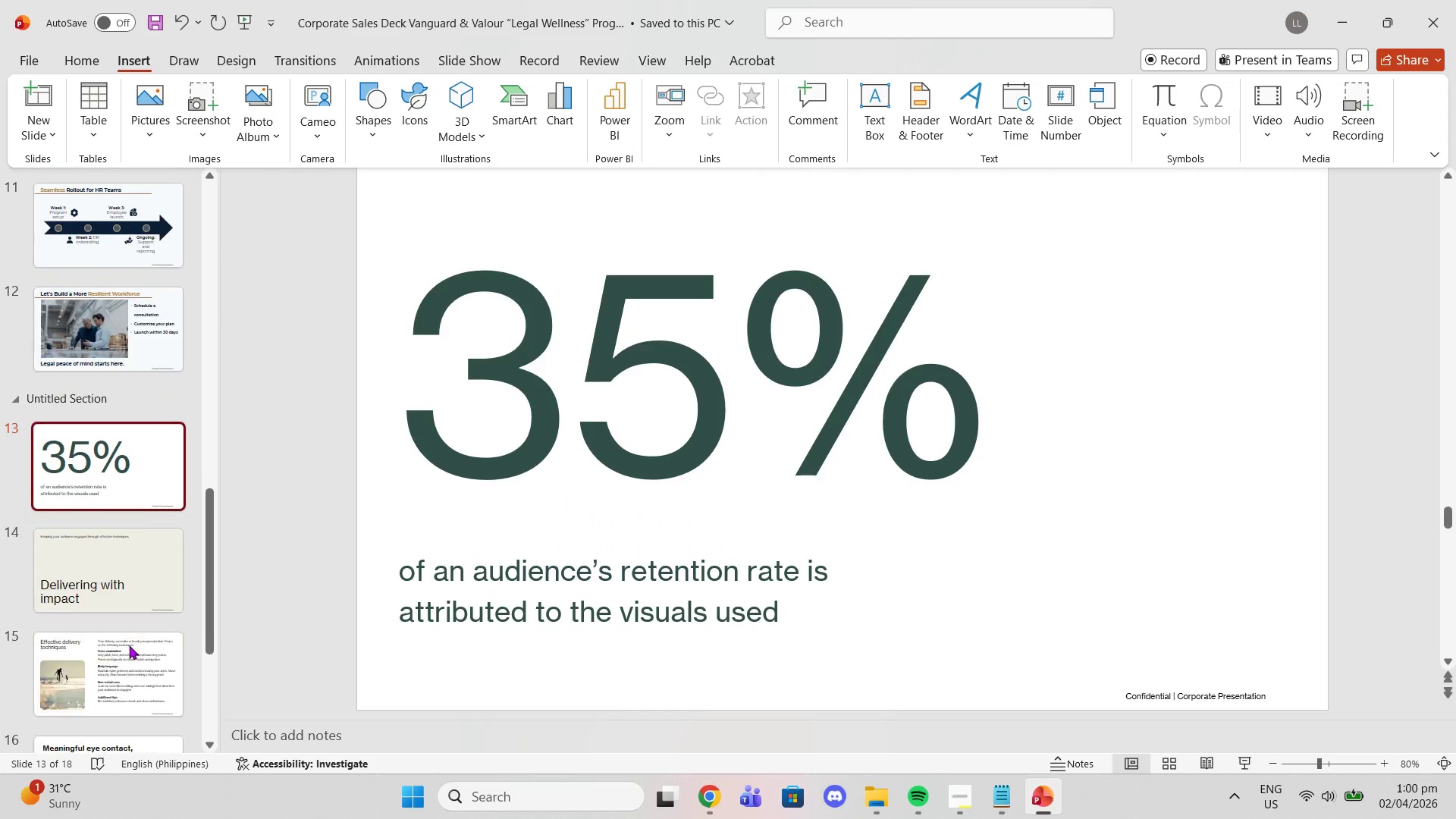 
key(Delete)
 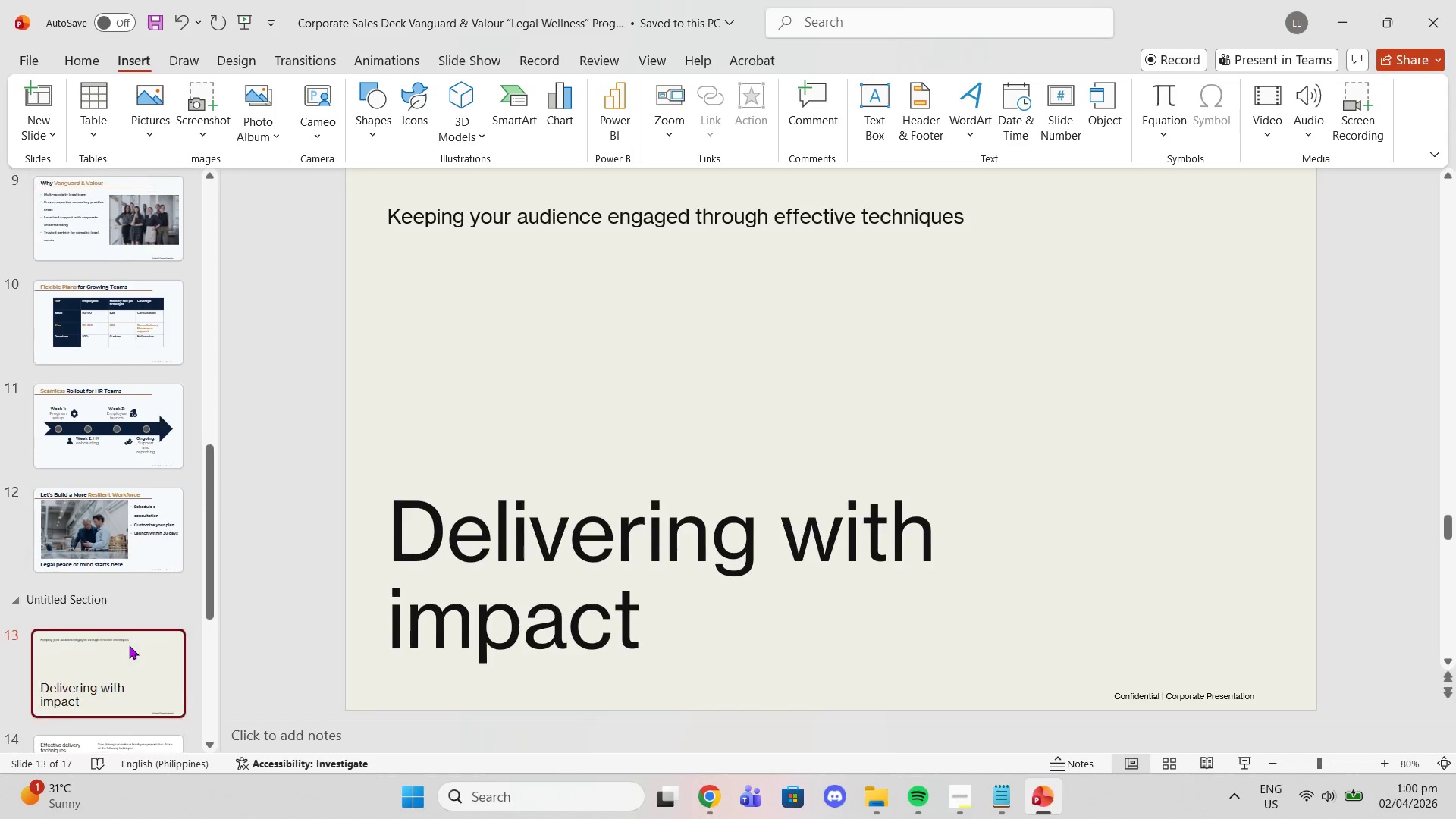 
key(Delete)
 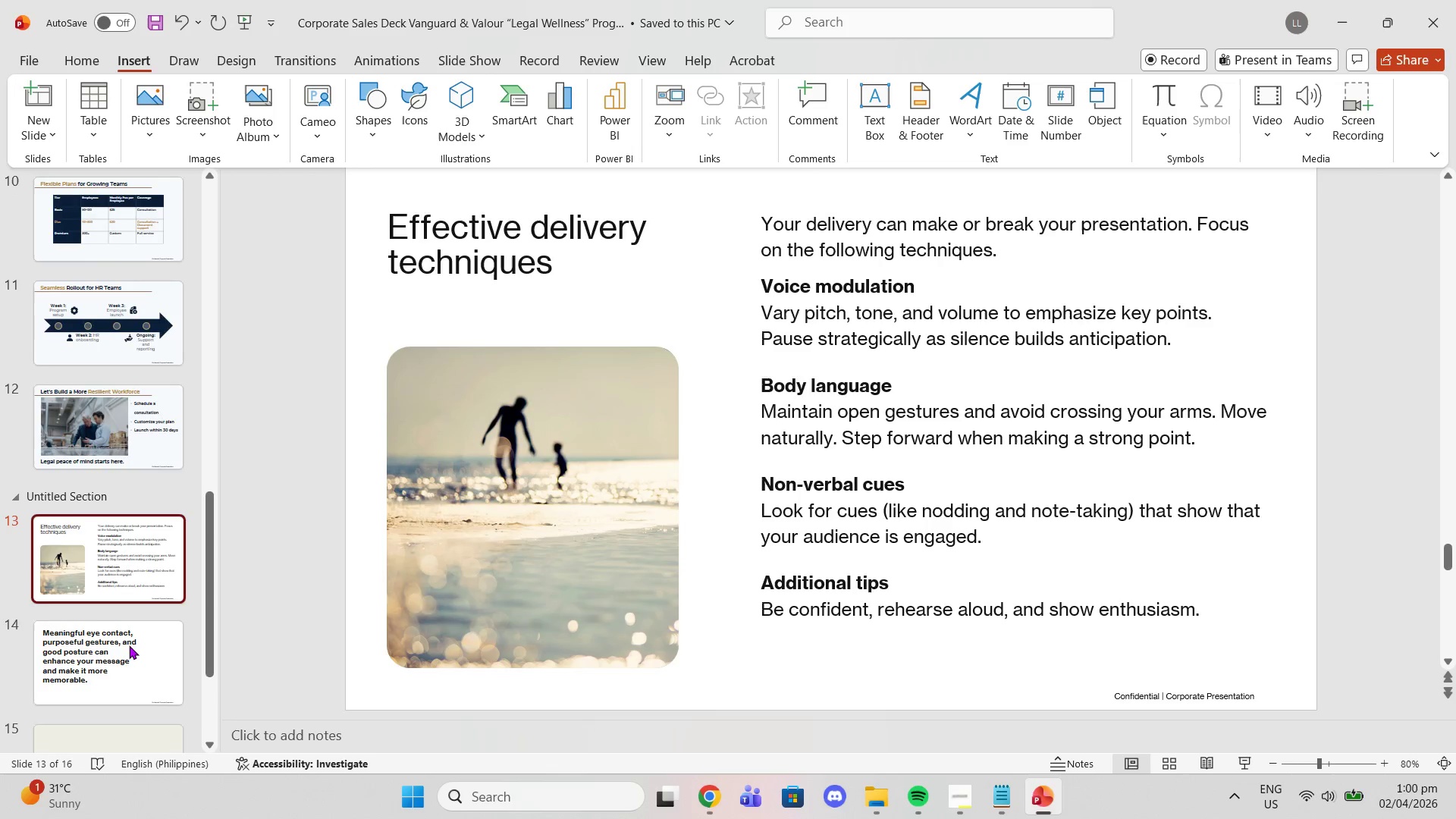 
key(Delete)
 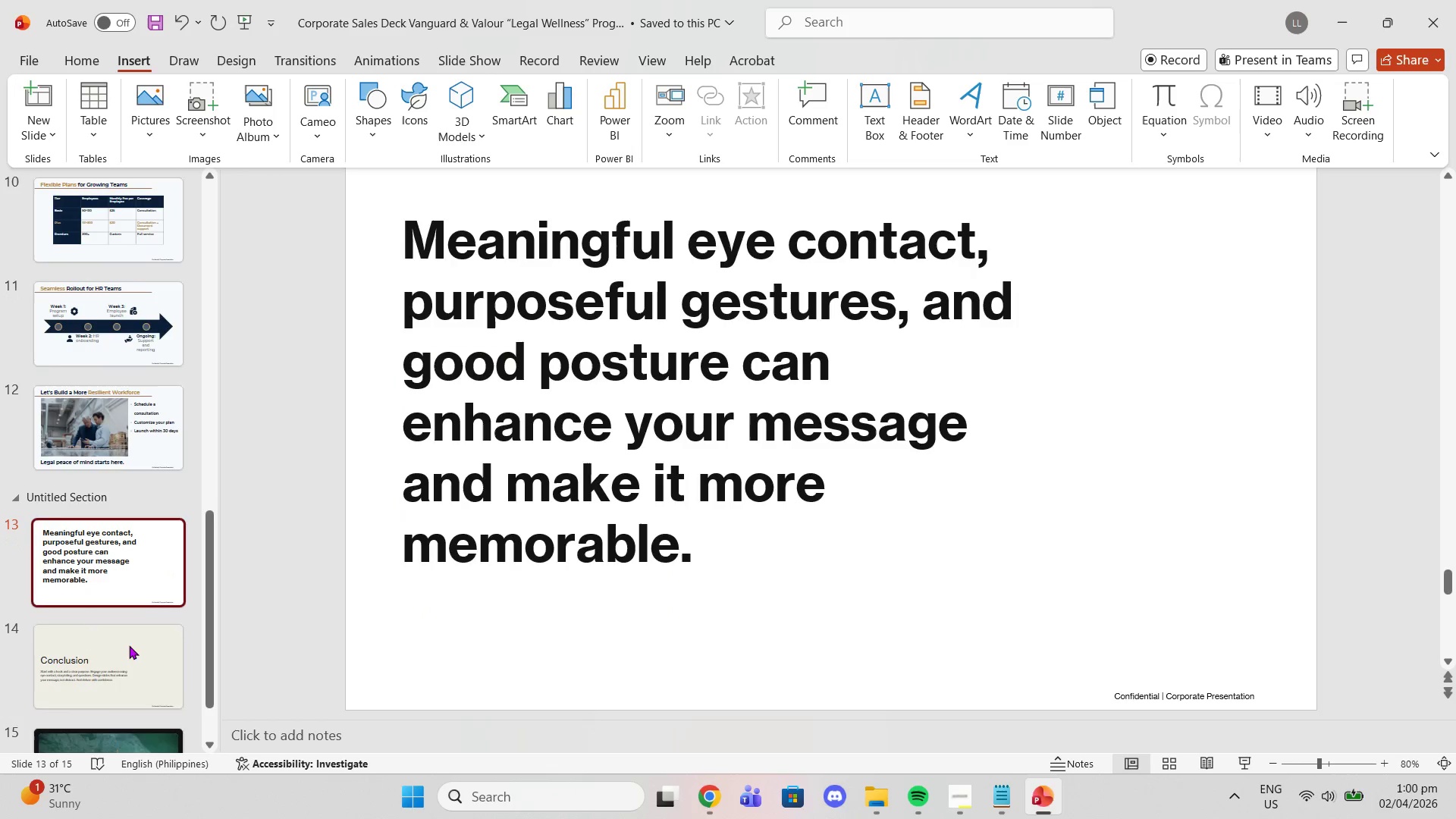 
key(Delete)
 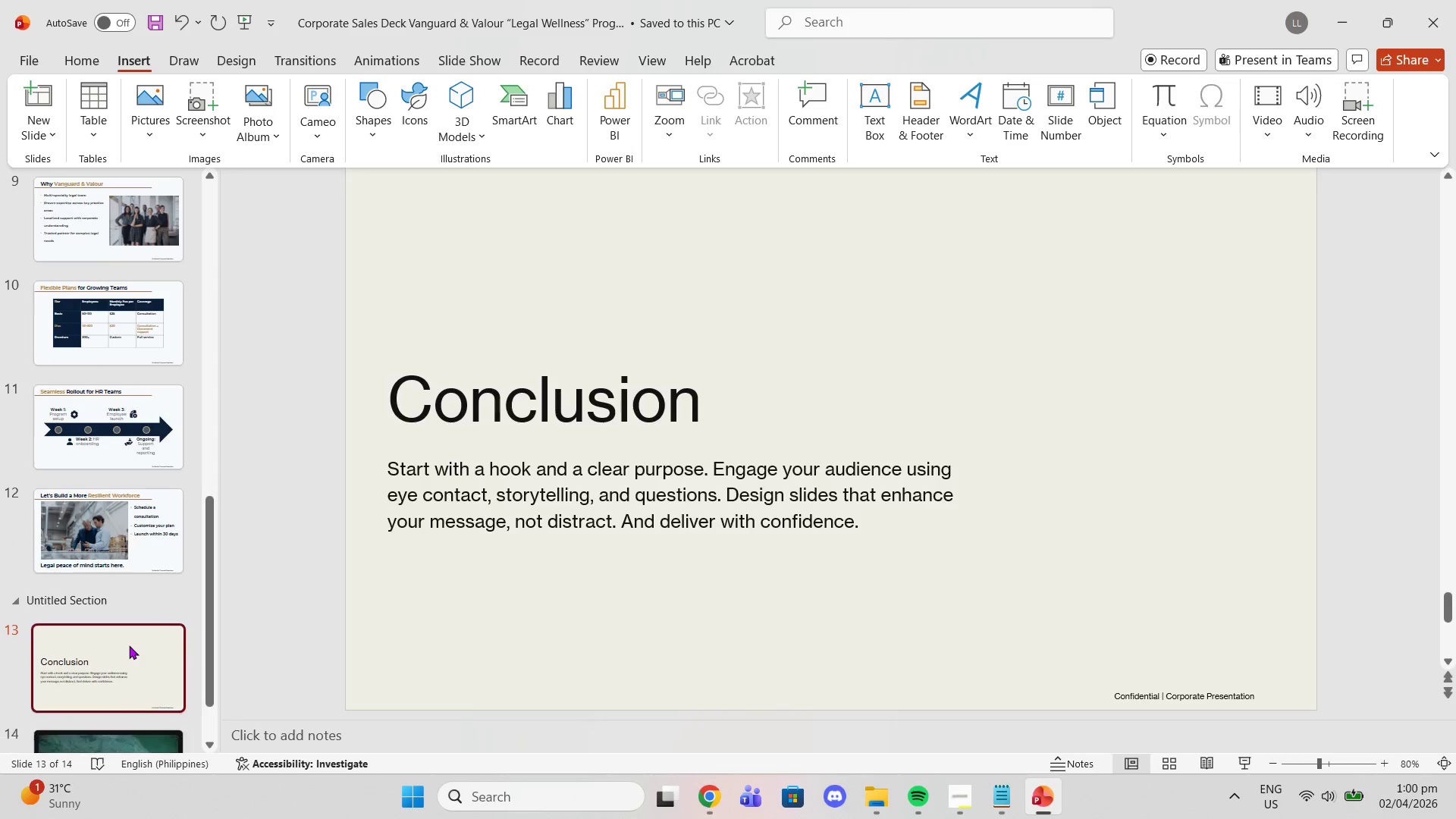 
key(Delete)
 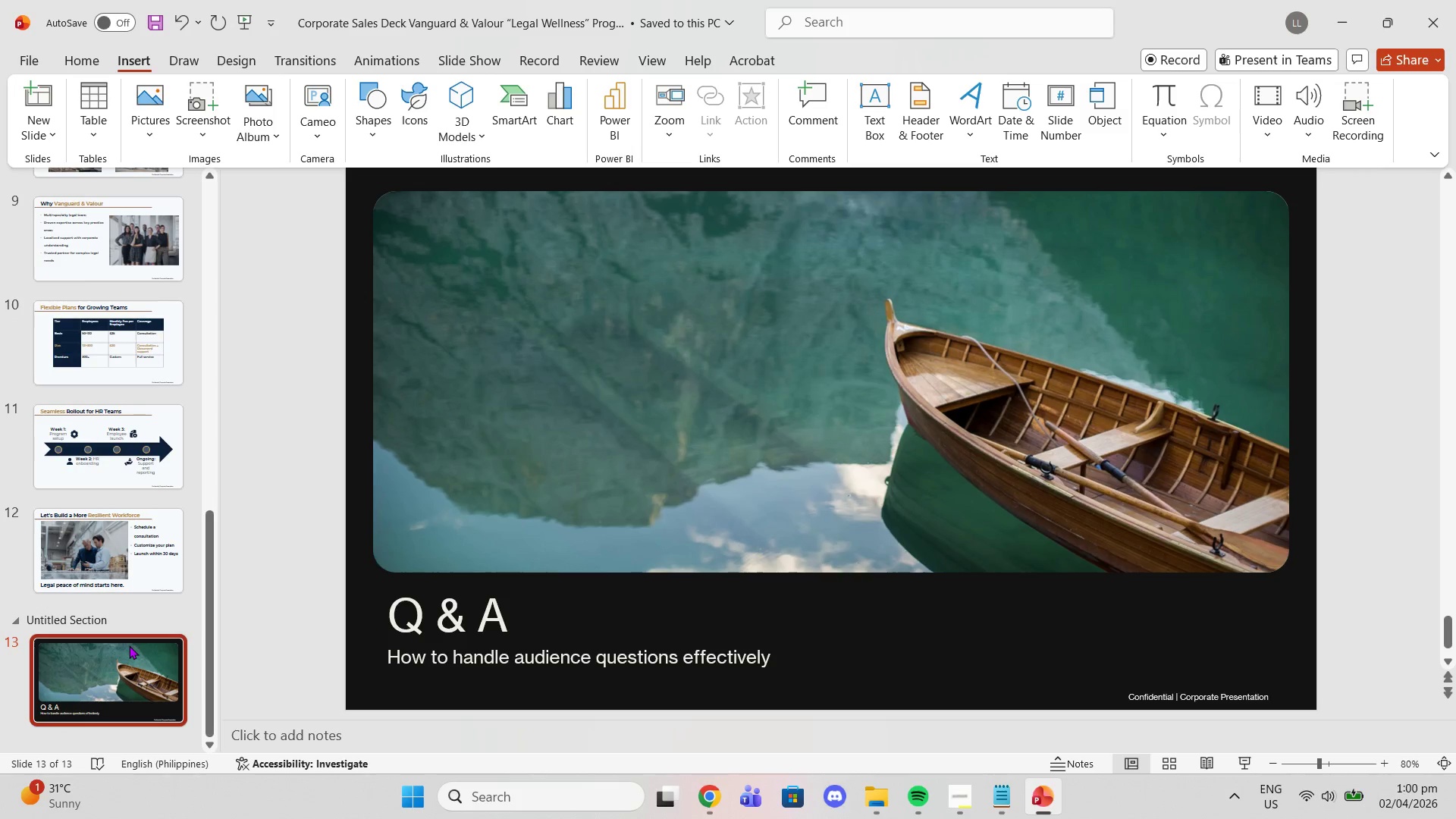 
key(Delete)
 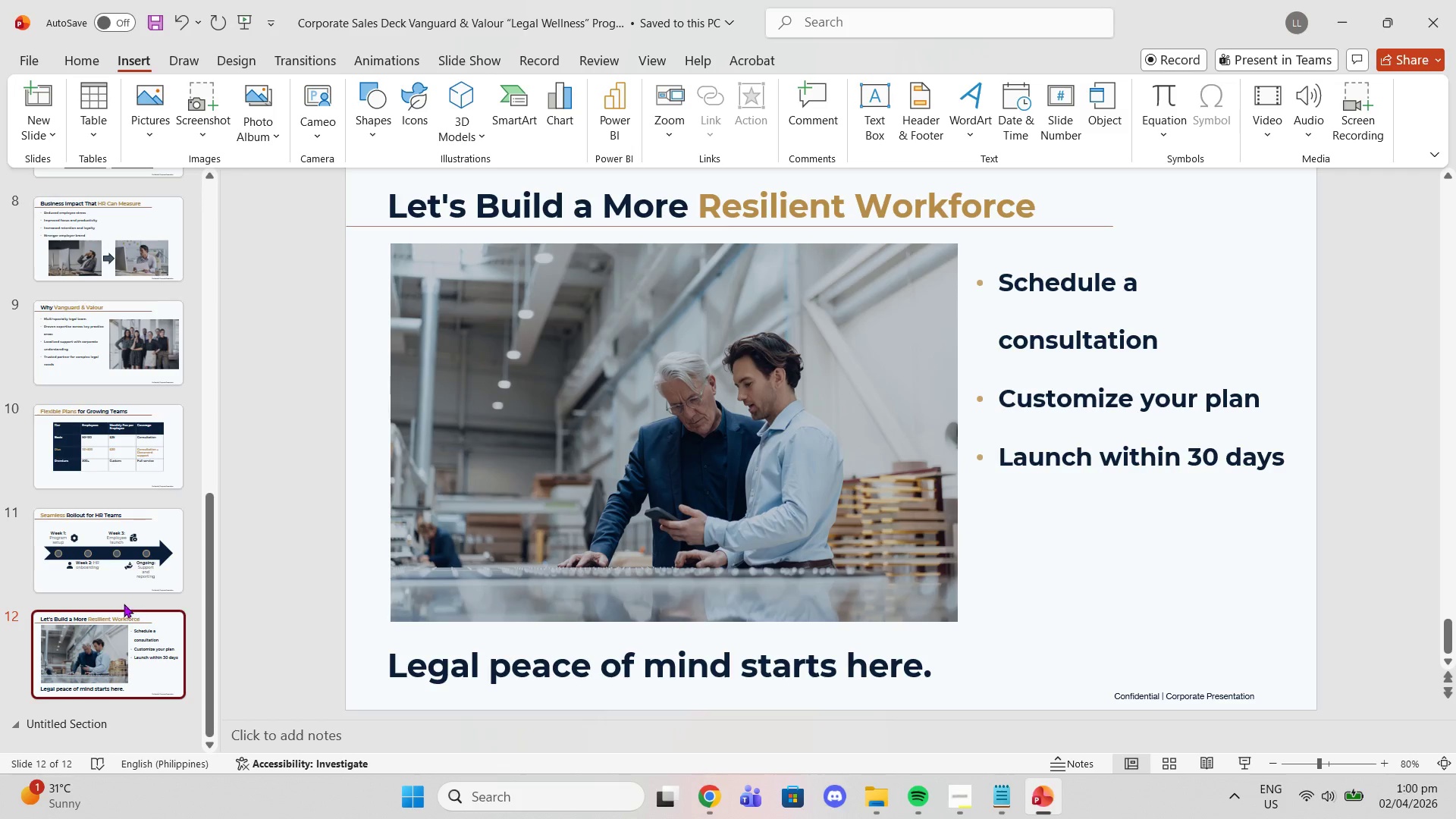 
scroll: coordinate [137, 575], scroll_direction: up, amount: 23.0
 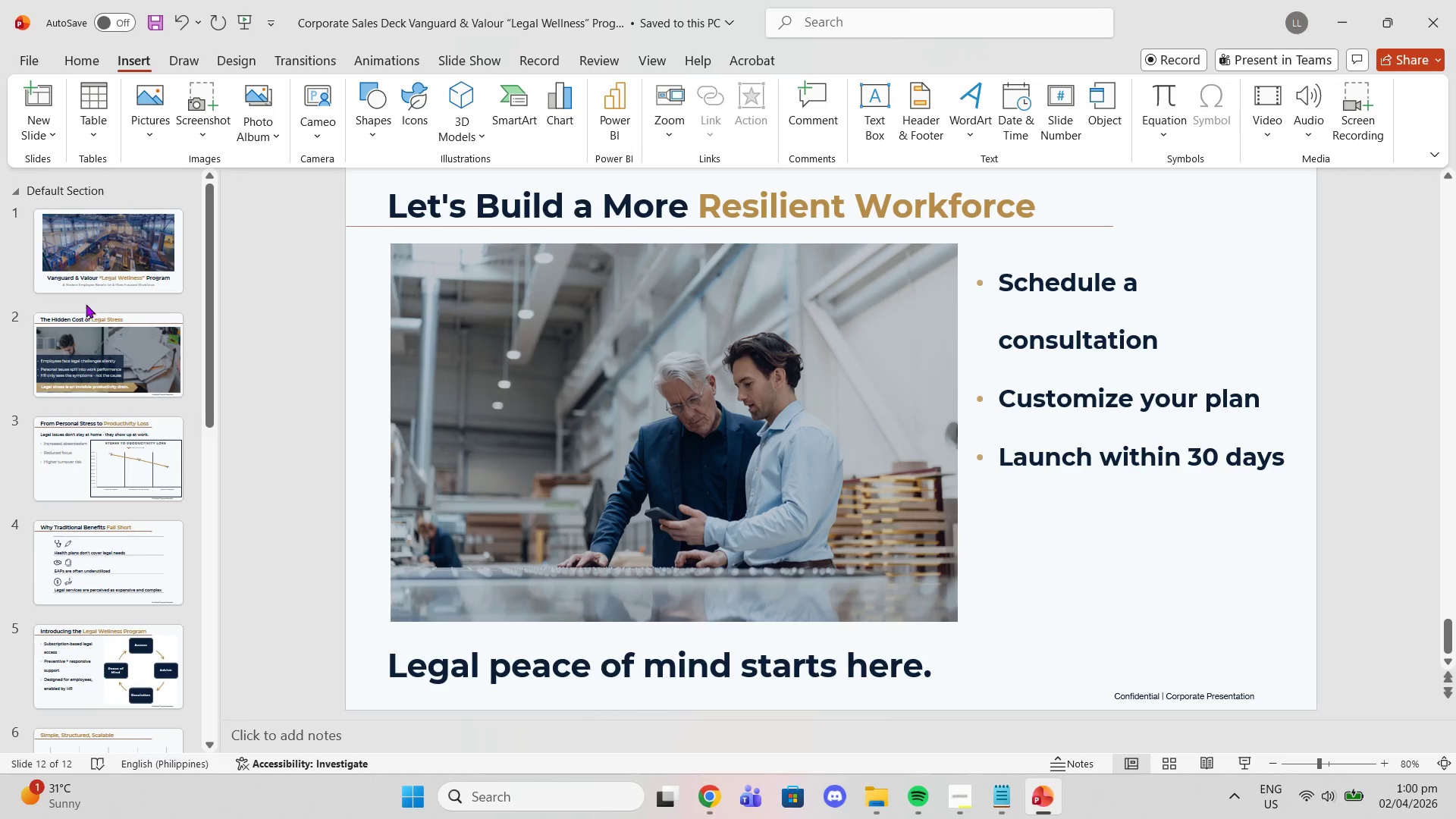 
left_click([86, 289])
 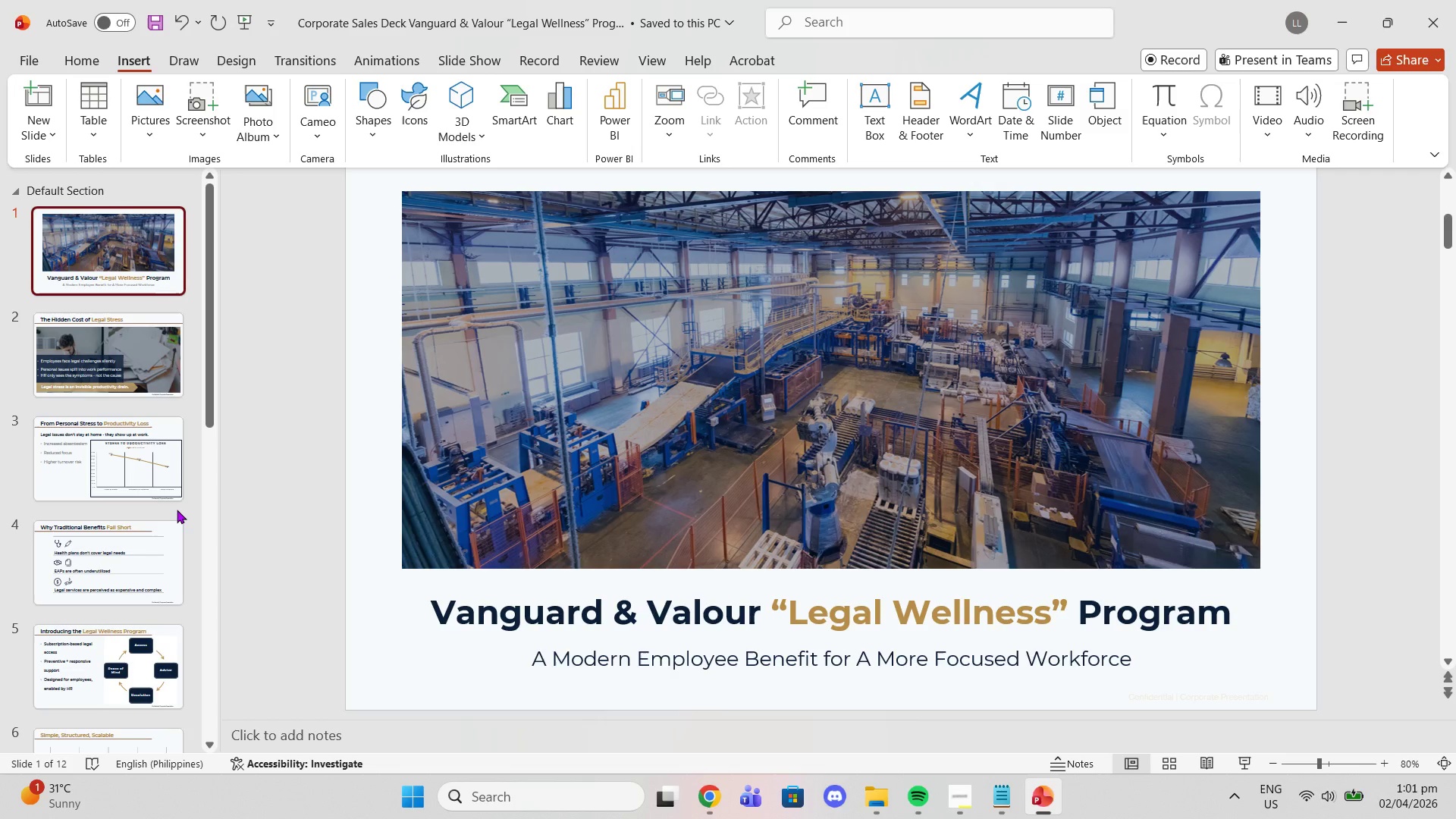 
wait(19.37)
 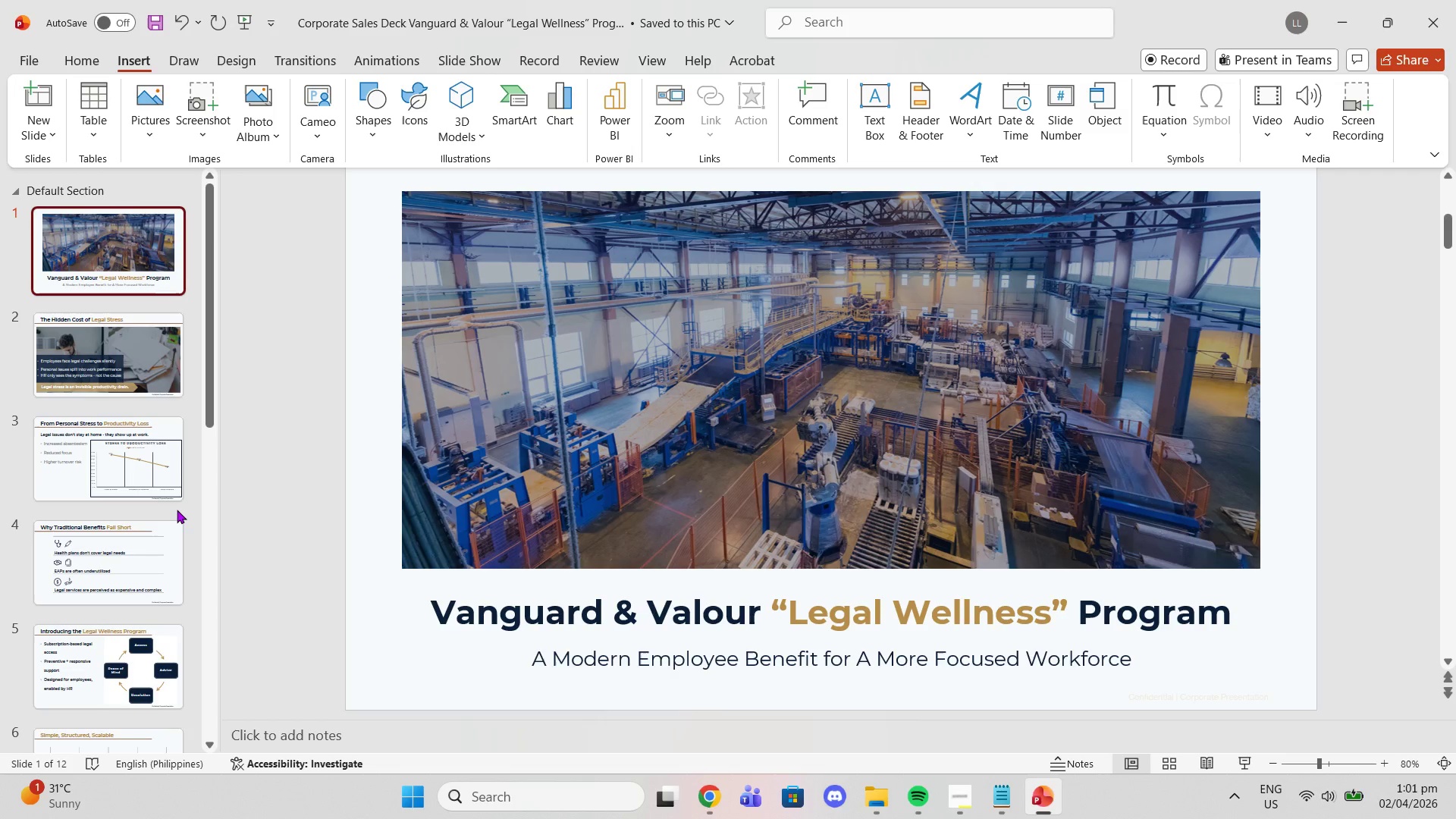 
mouse_move([167, 333])
 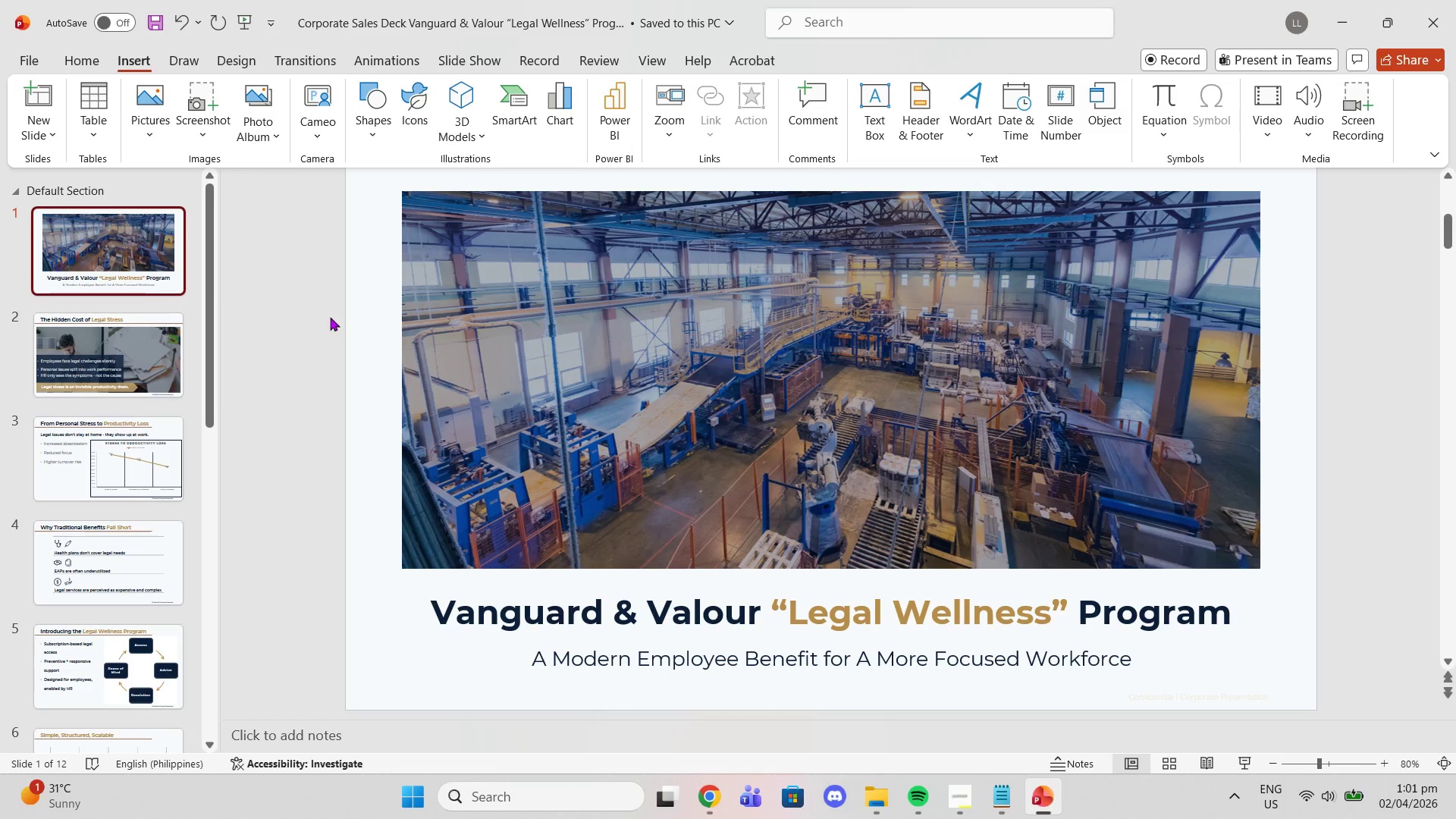 
scroll: coordinate [330, 317], scroll_direction: up, amount: 1.0